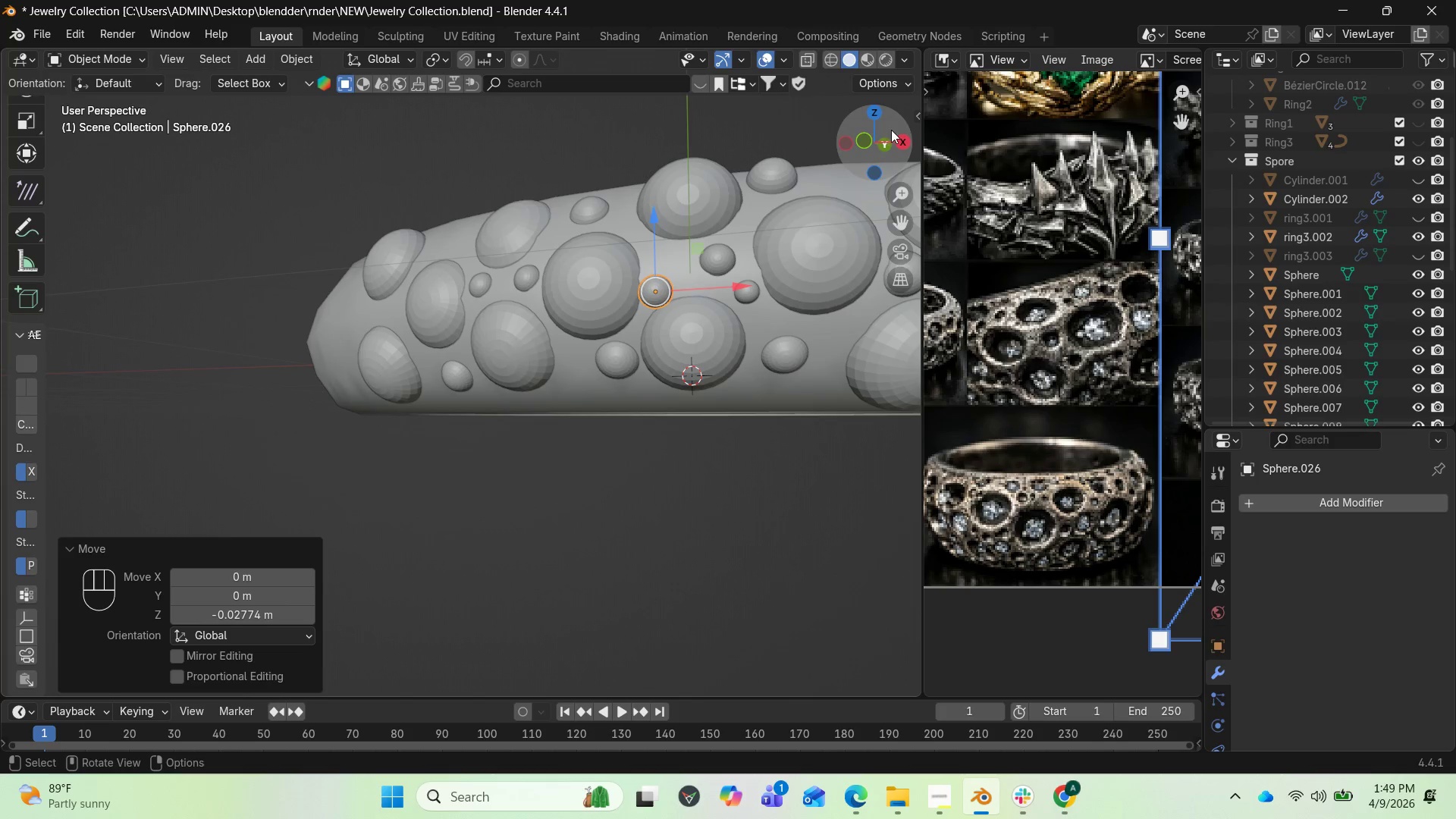 
left_click_drag(start_coordinate=[880, 134], to_coordinate=[76, 189])
 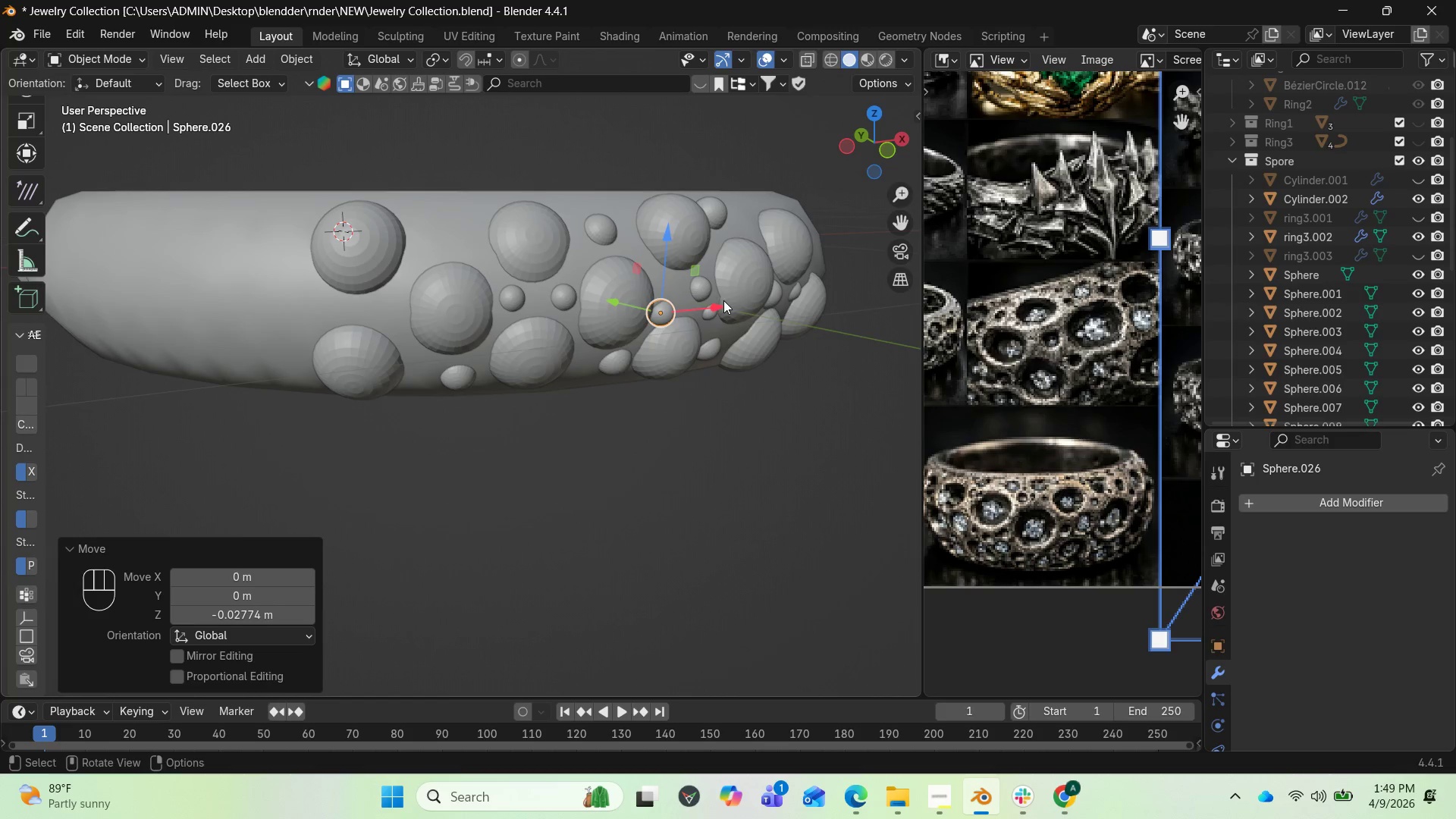 
left_click_drag(start_coordinate=[716, 304], to_coordinate=[727, 297])
 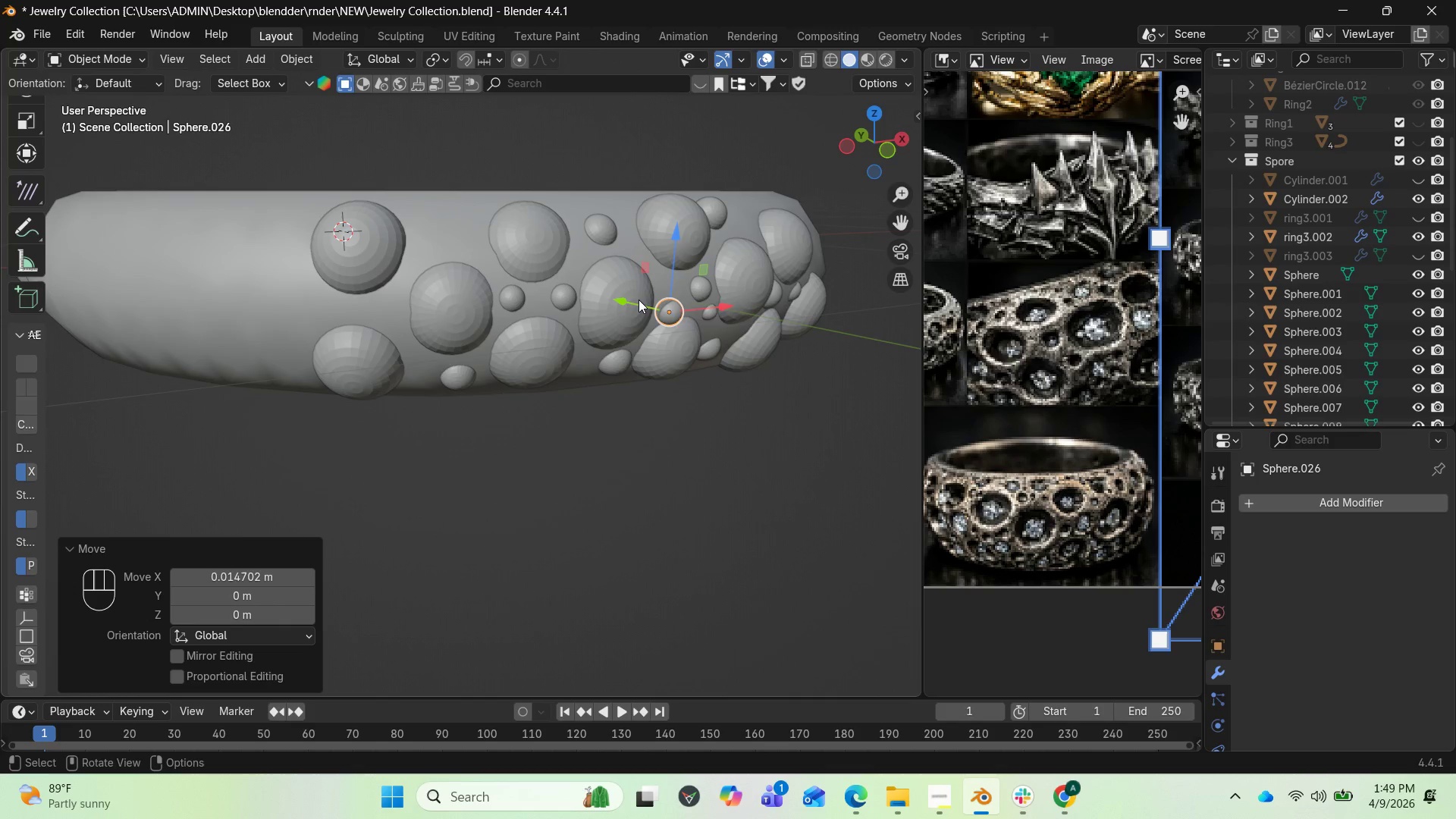 
left_click_drag(start_coordinate=[635, 298], to_coordinate=[628, 293])
 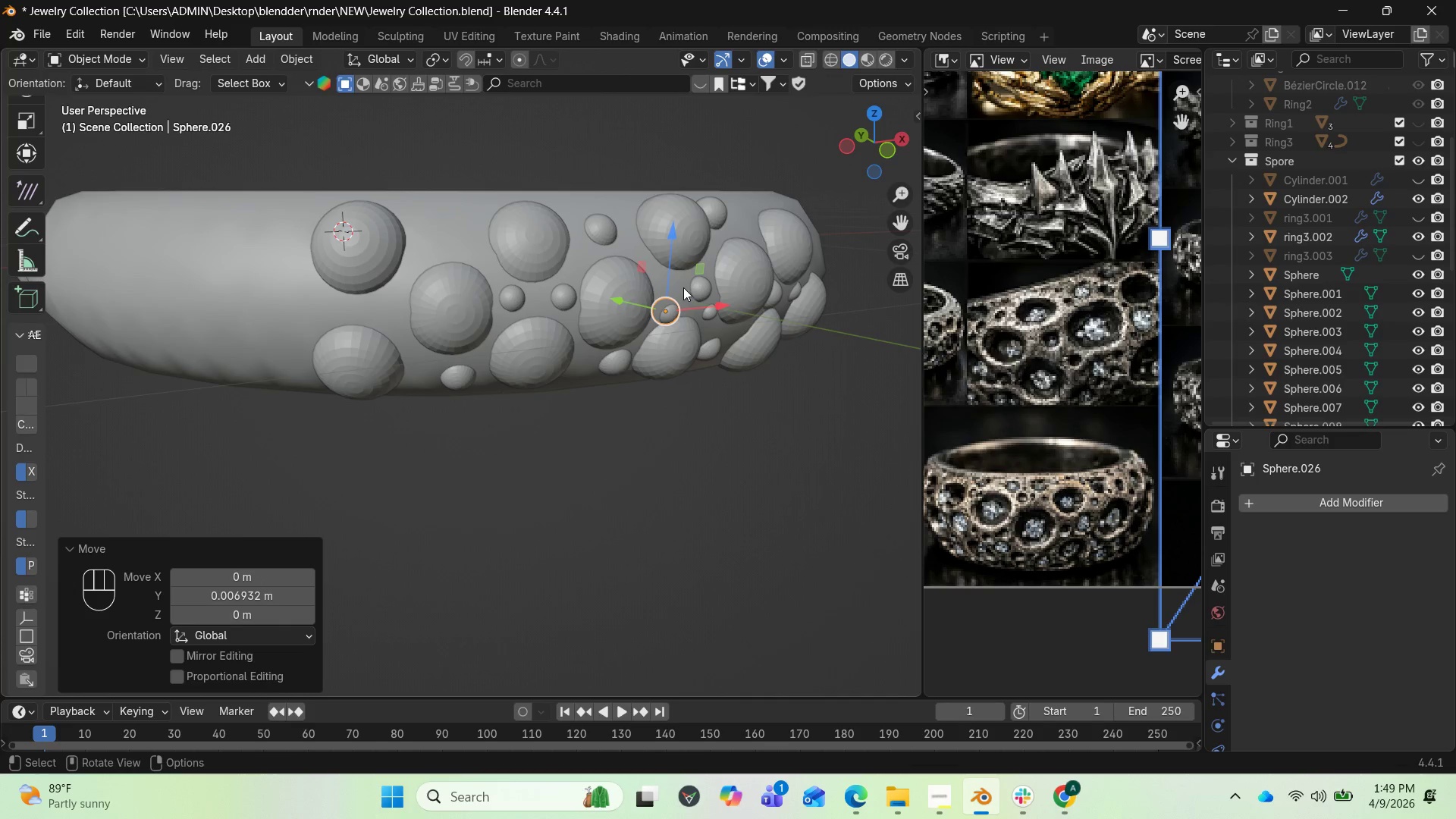 
left_click_drag(start_coordinate=[671, 272], to_coordinate=[672, 260])
 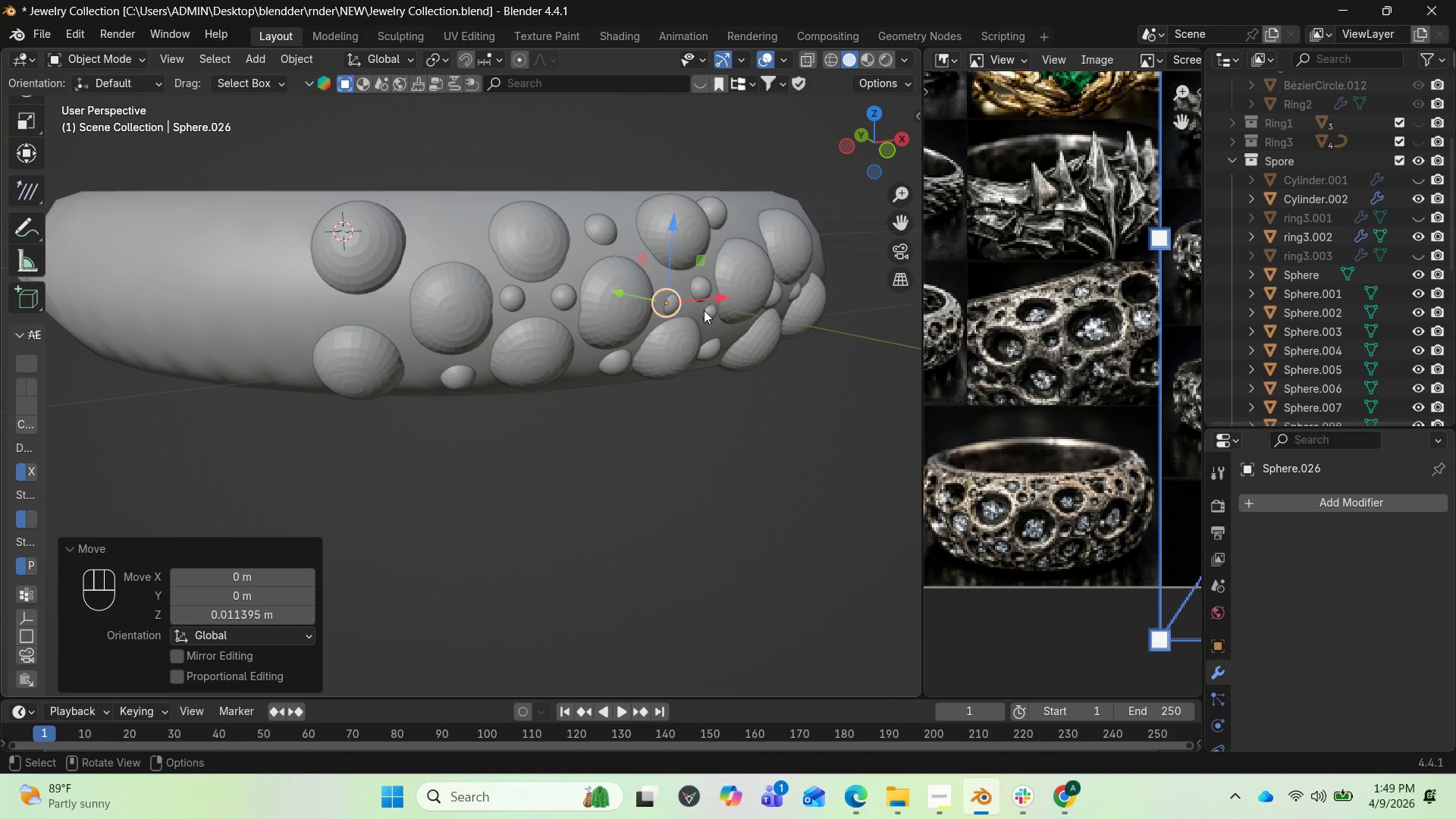 
scroll: coordinate [704, 310], scroll_direction: up, amount: 1.0
 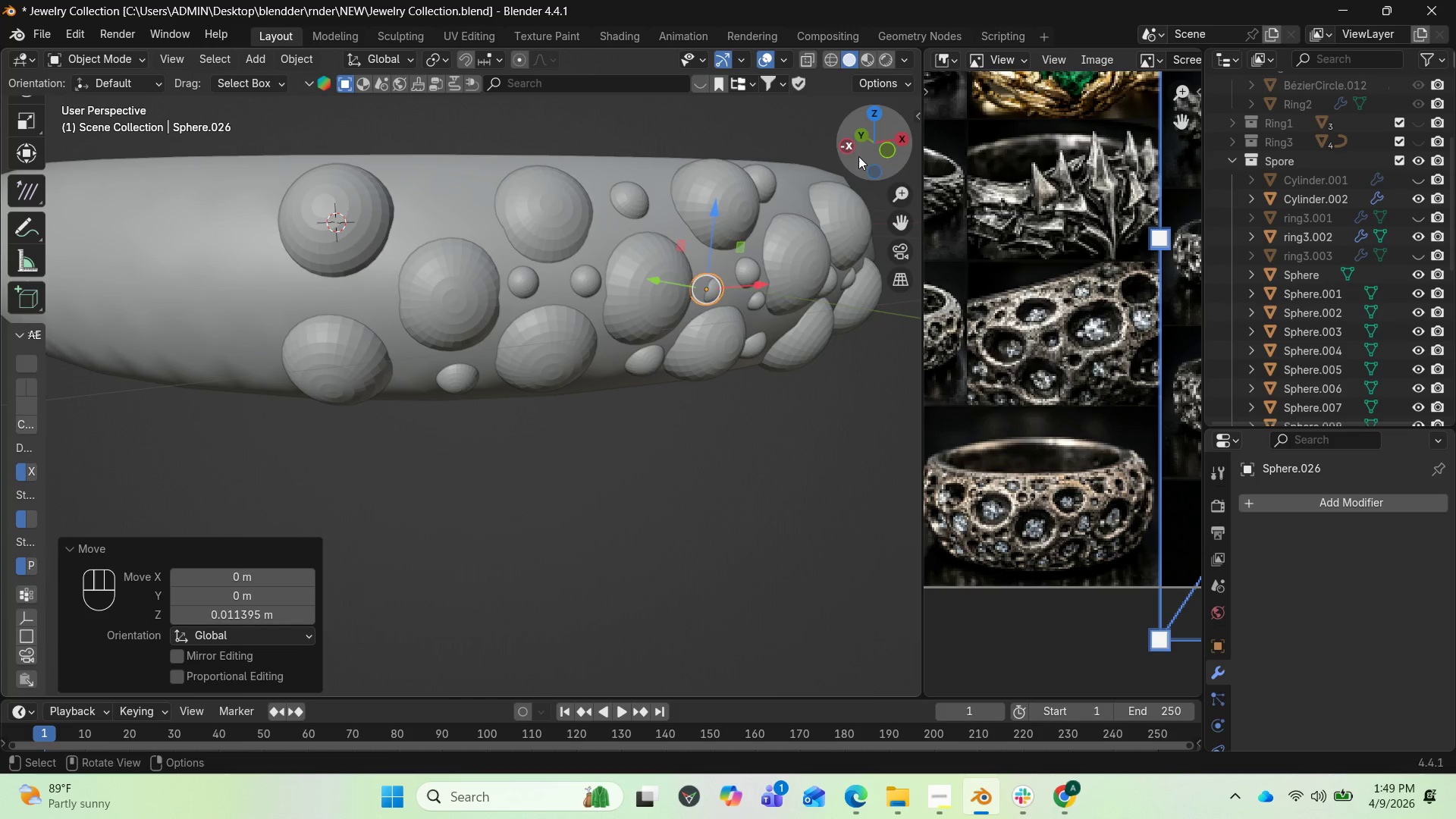 
left_click_drag(start_coordinate=[861, 156], to_coordinate=[713, 114])
 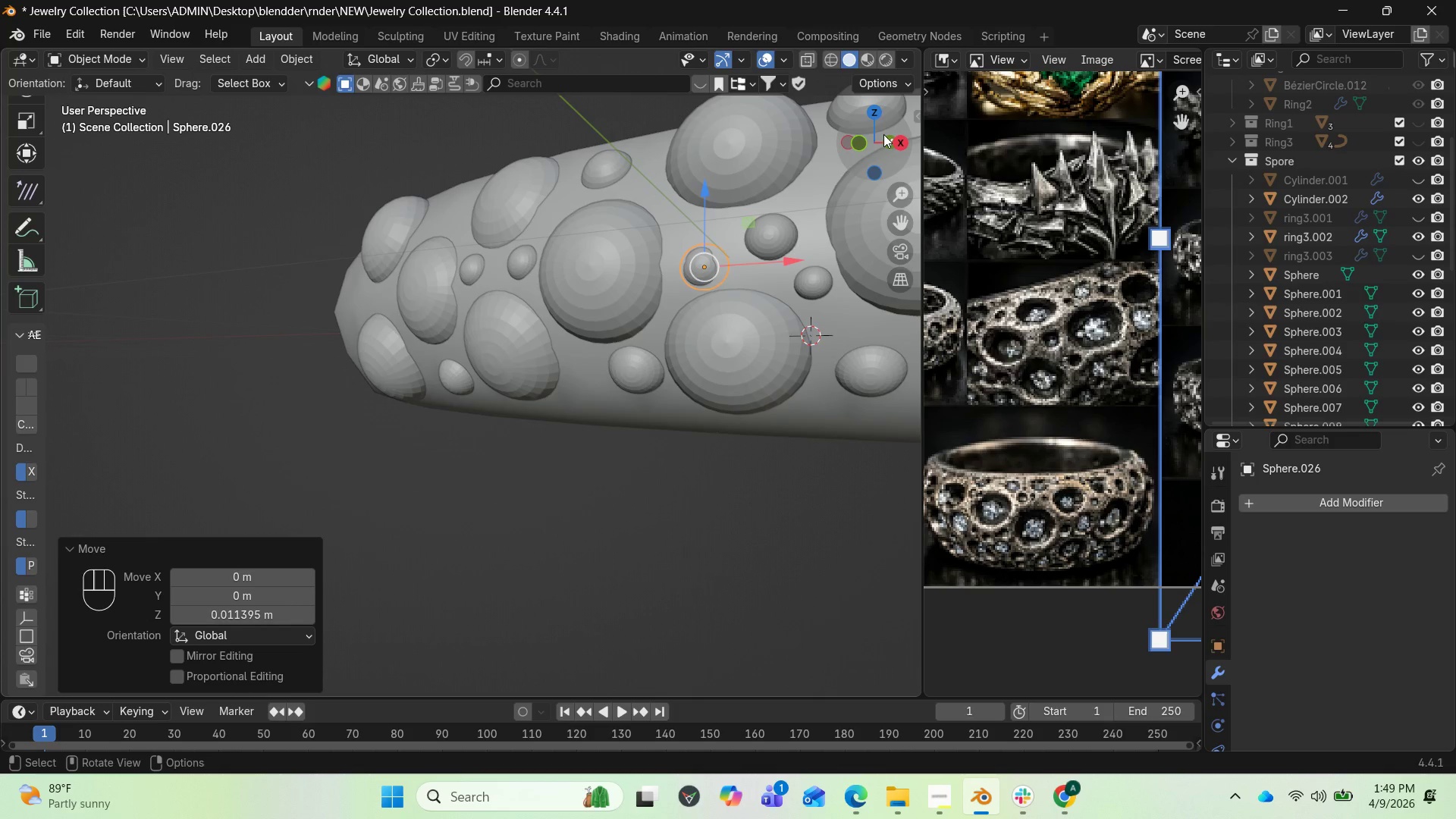 
left_click_drag(start_coordinate=[887, 128], to_coordinate=[817, 151])
 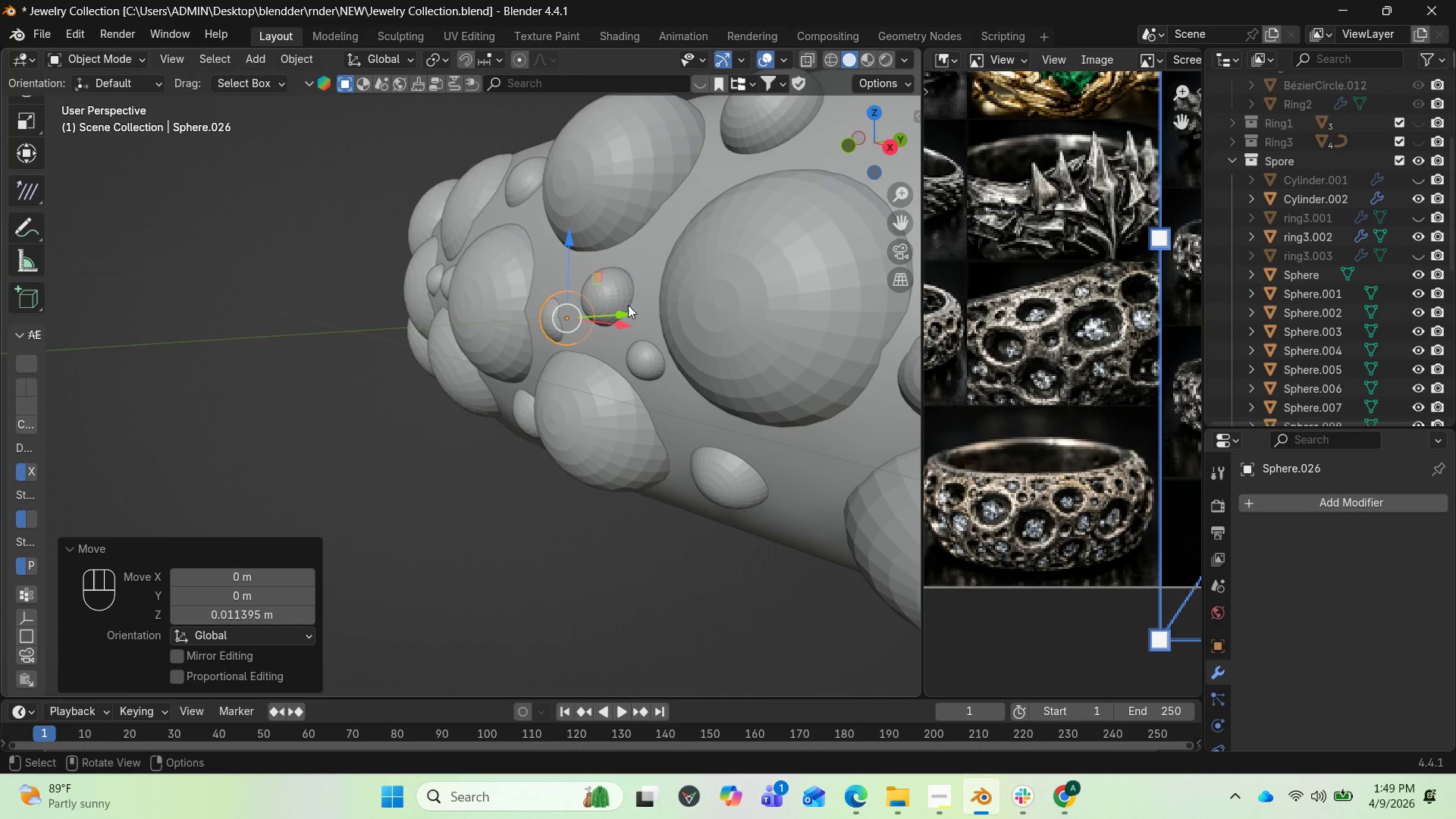 
left_click_drag(start_coordinate=[626, 306], to_coordinate=[621, 303])
 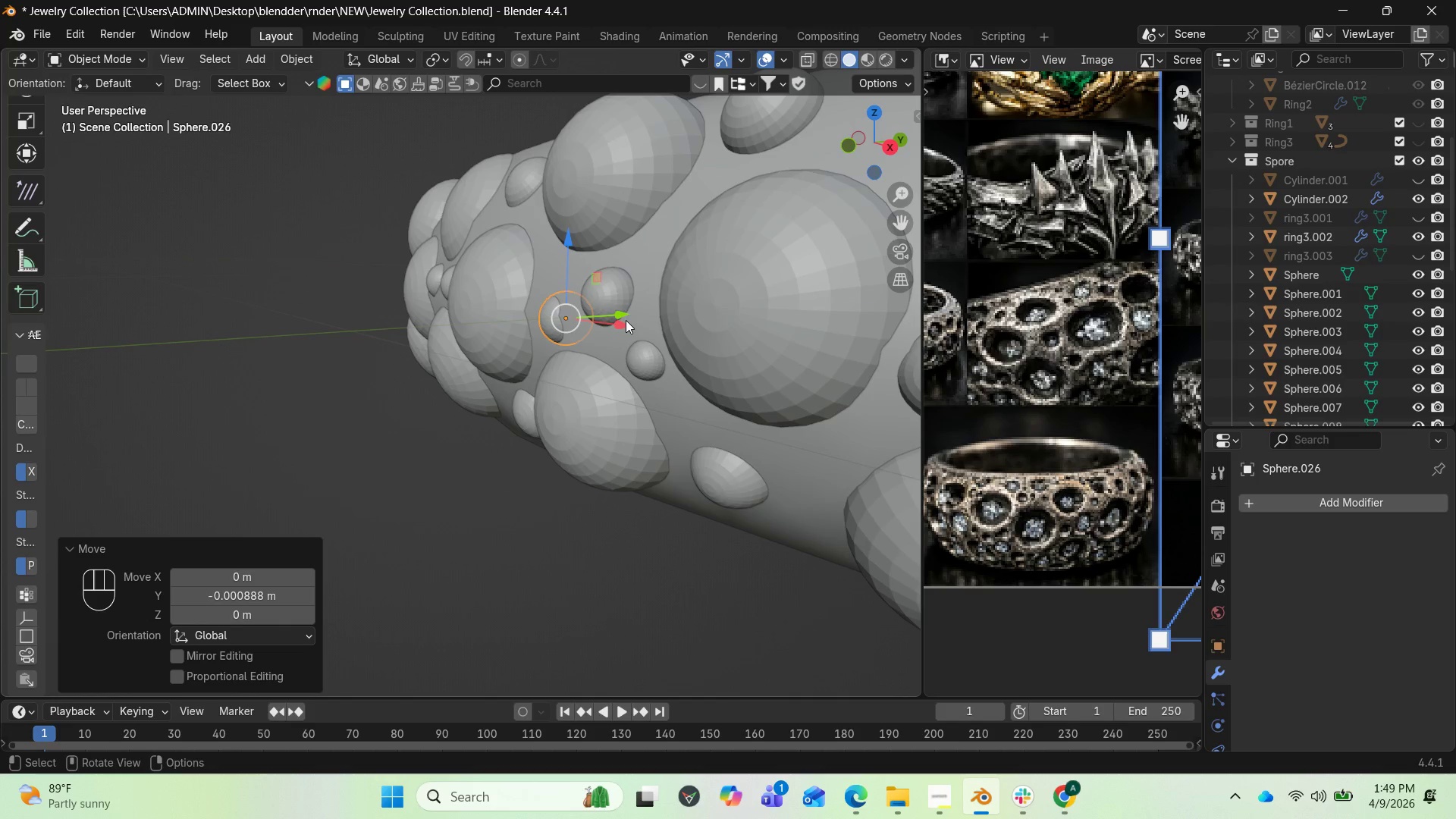 
left_click_drag(start_coordinate=[624, 320], to_coordinate=[613, 321])
 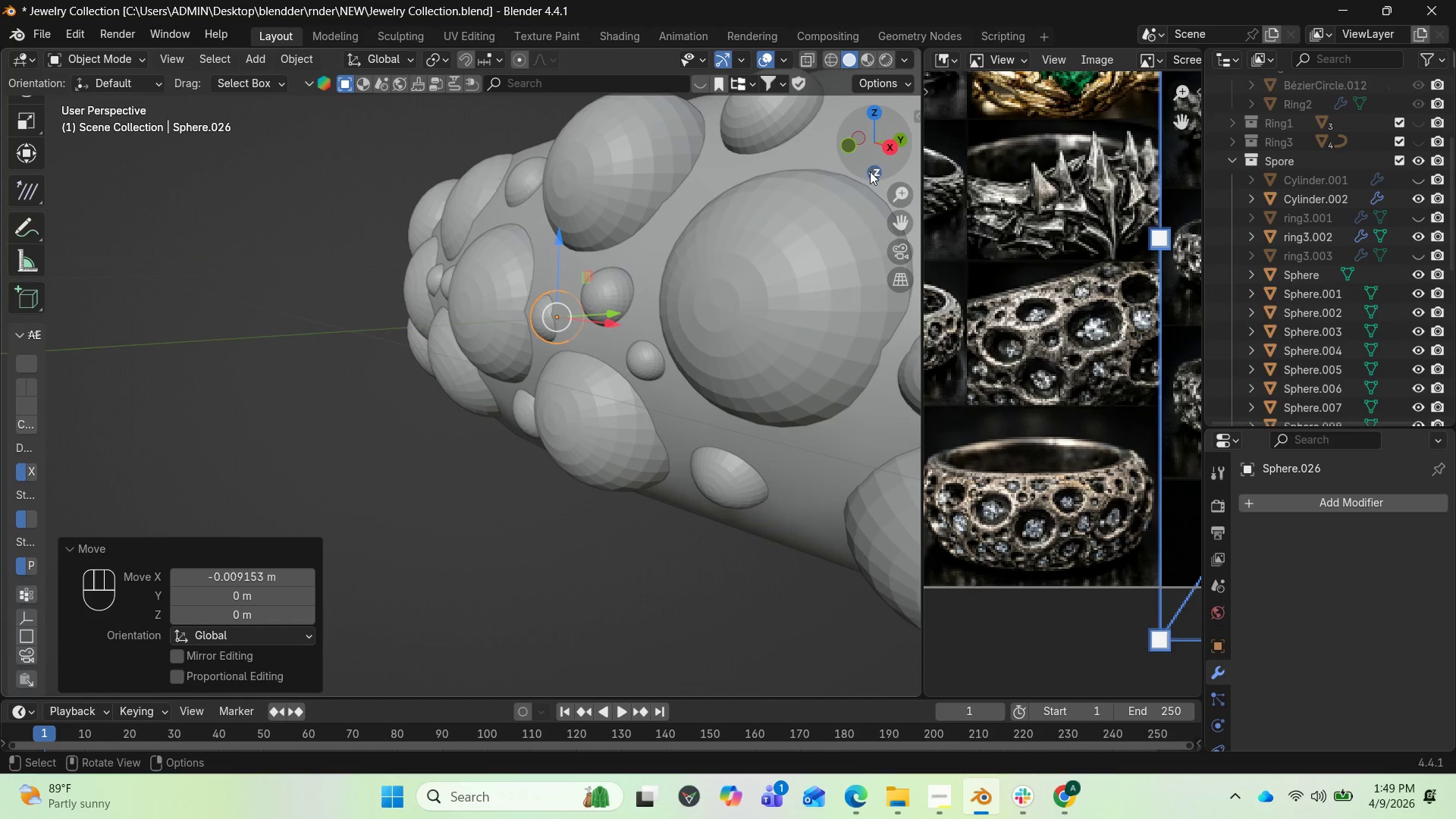 
left_click_drag(start_coordinate=[876, 162], to_coordinate=[54, 129])
 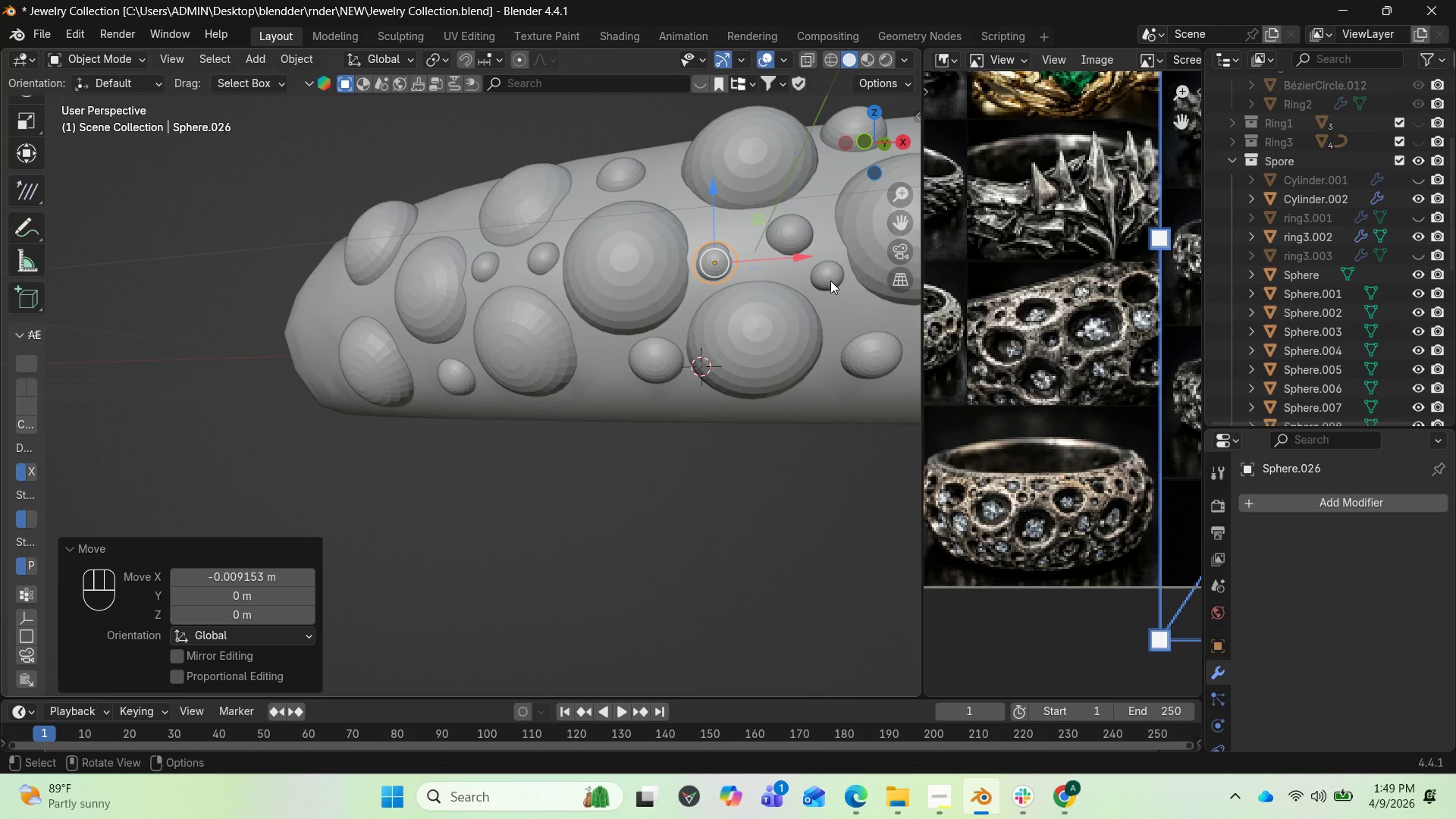 
hold_key(key=ShiftLeft, duration=1.89)
left_click([830, 281])
 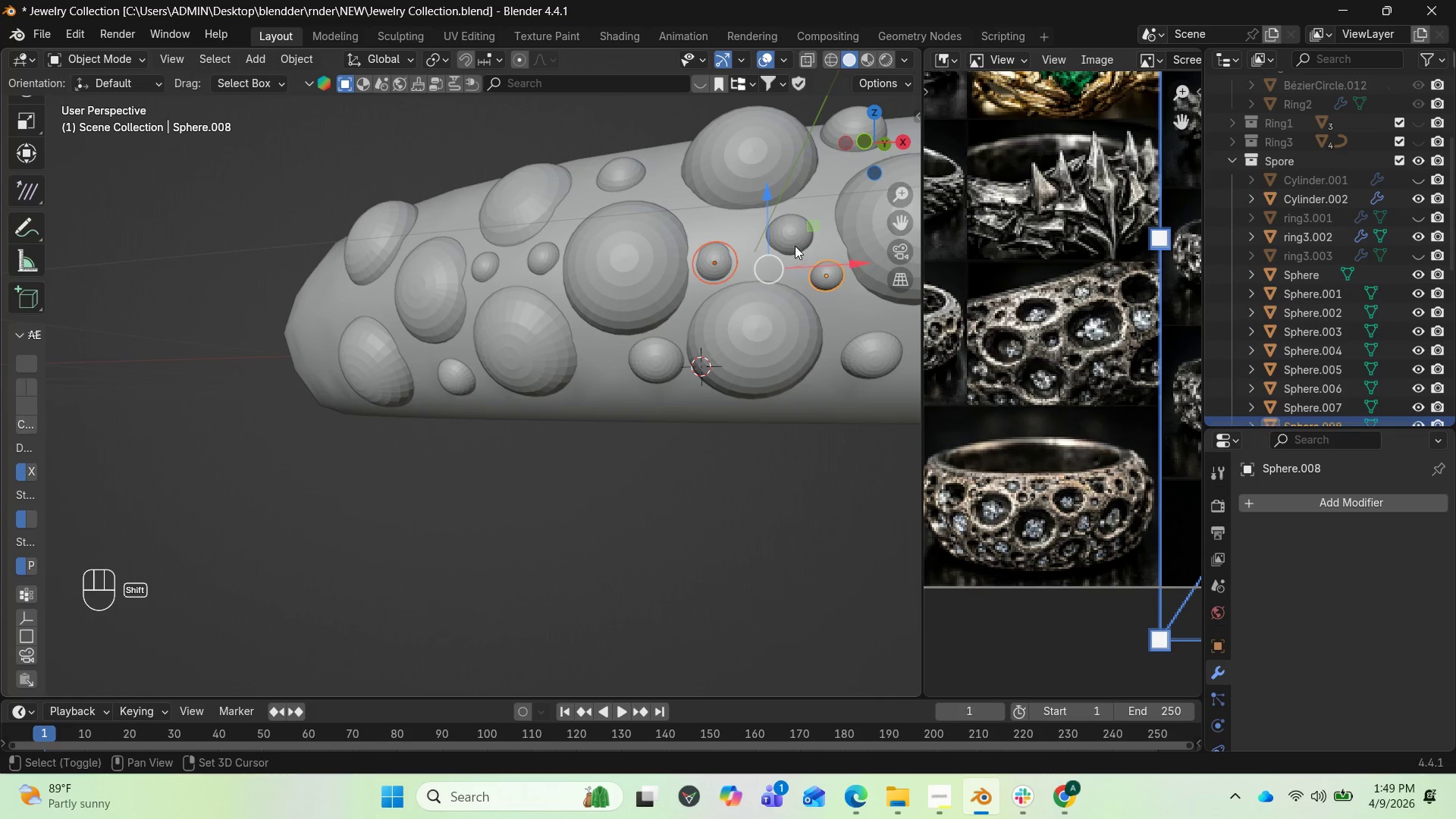 
left_click([793, 232])
 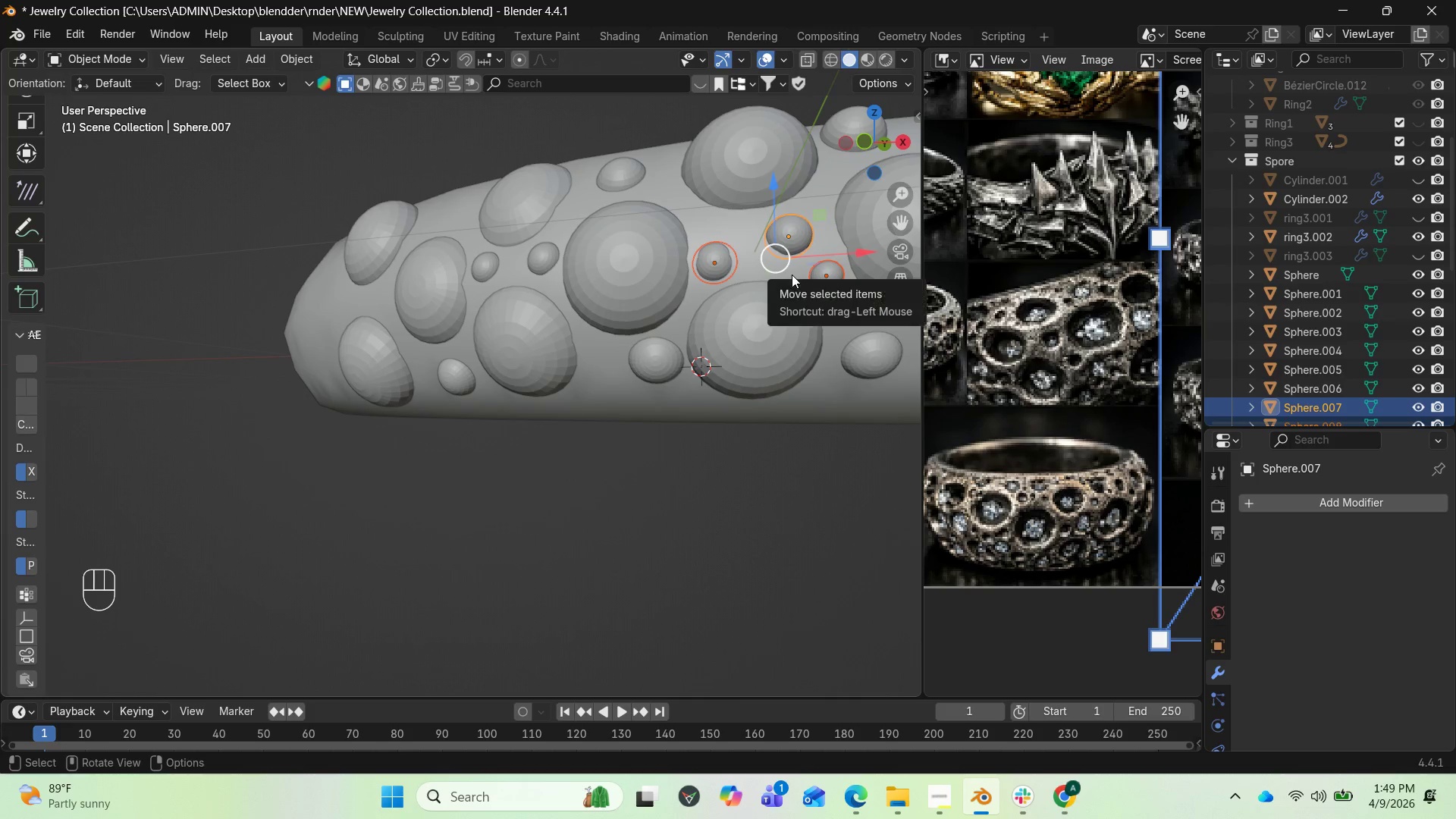 
hold_key(key=ControlLeft, duration=2.25)
 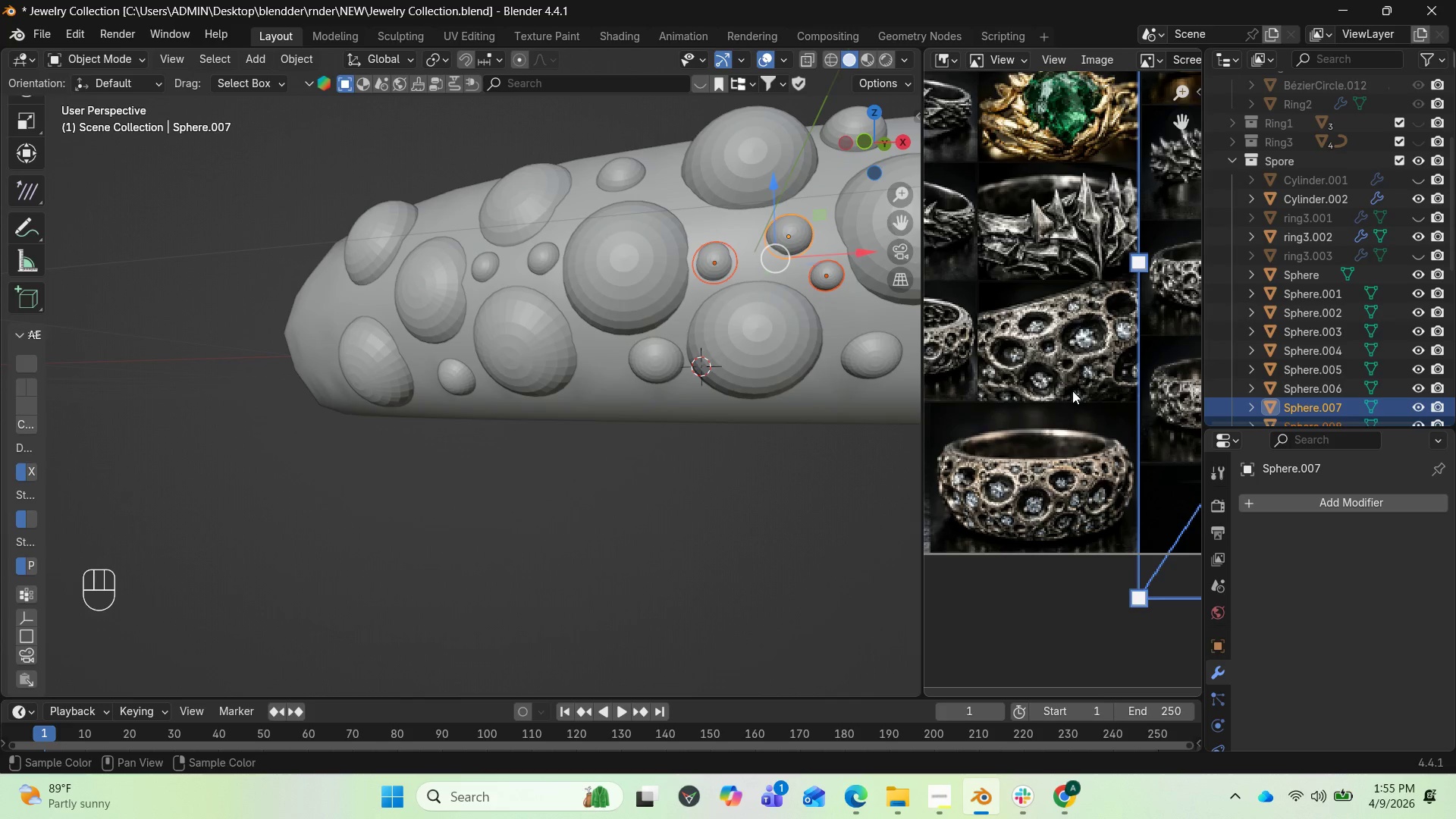 
wait(327.92)
 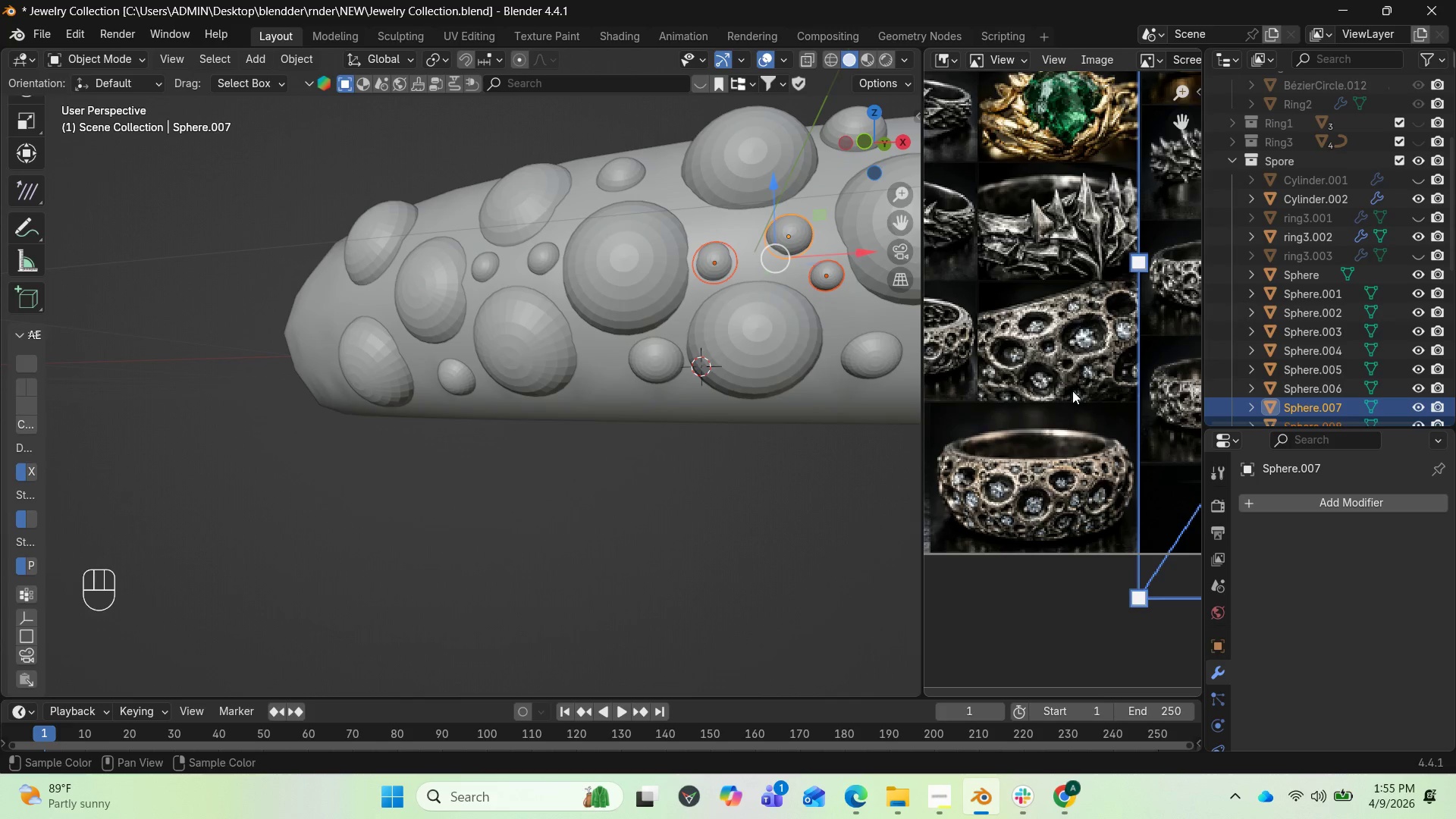 
left_click_drag(start_coordinate=[858, 141], to_coordinate=[22, 133])
 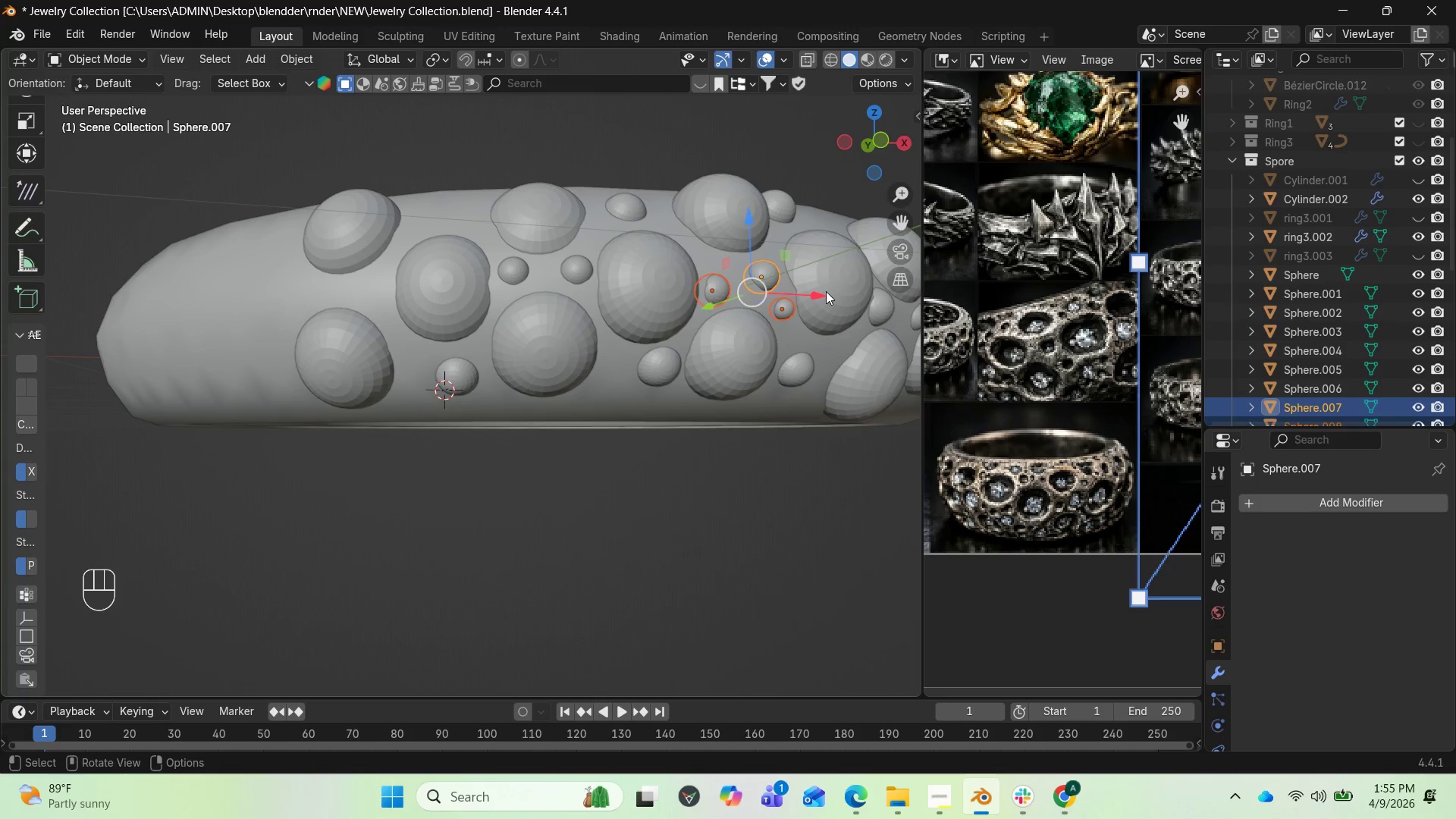 
left_click_drag(start_coordinate=[825, 291], to_coordinate=[752, 297])
 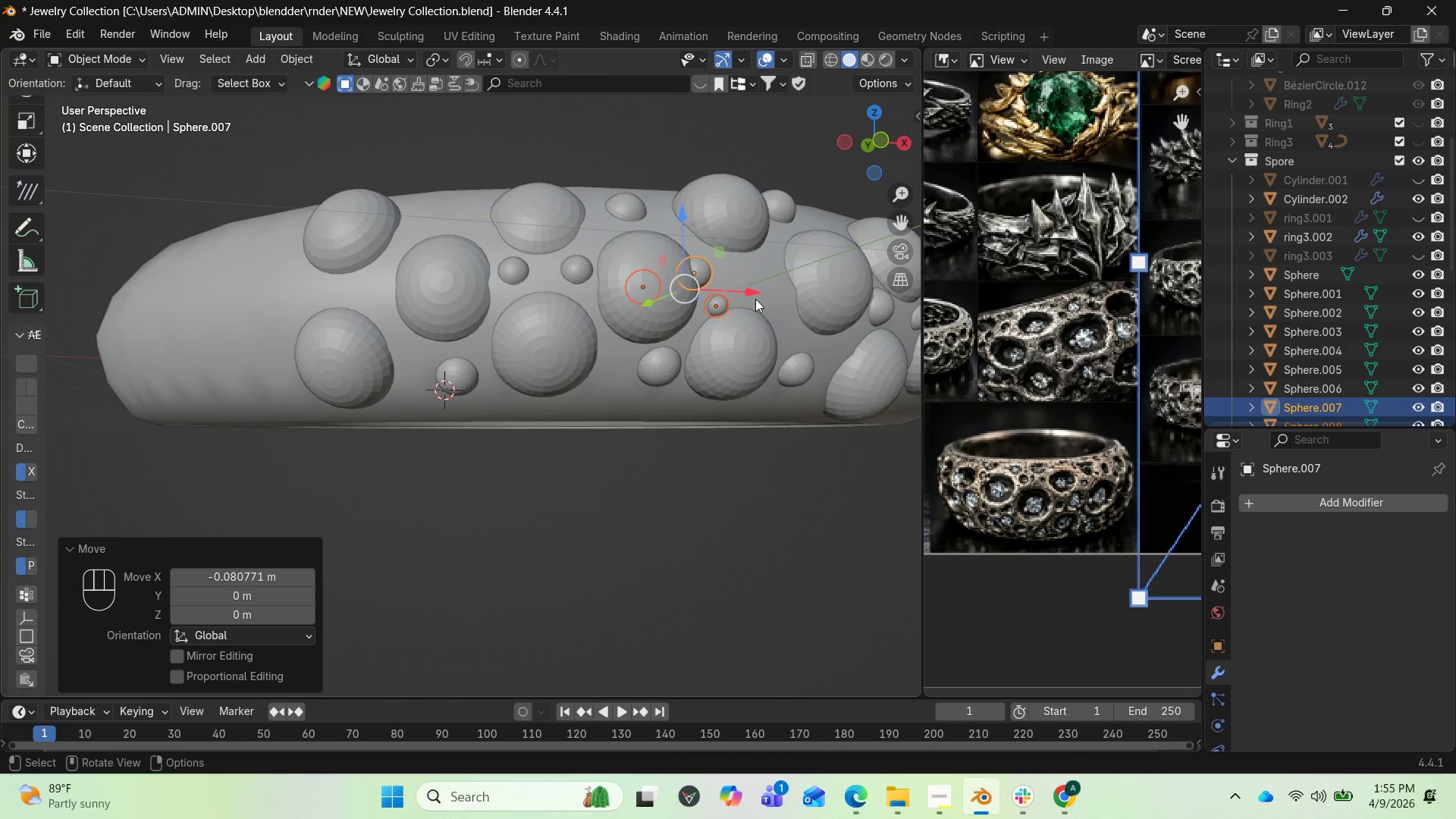 
key(Control+Z)
 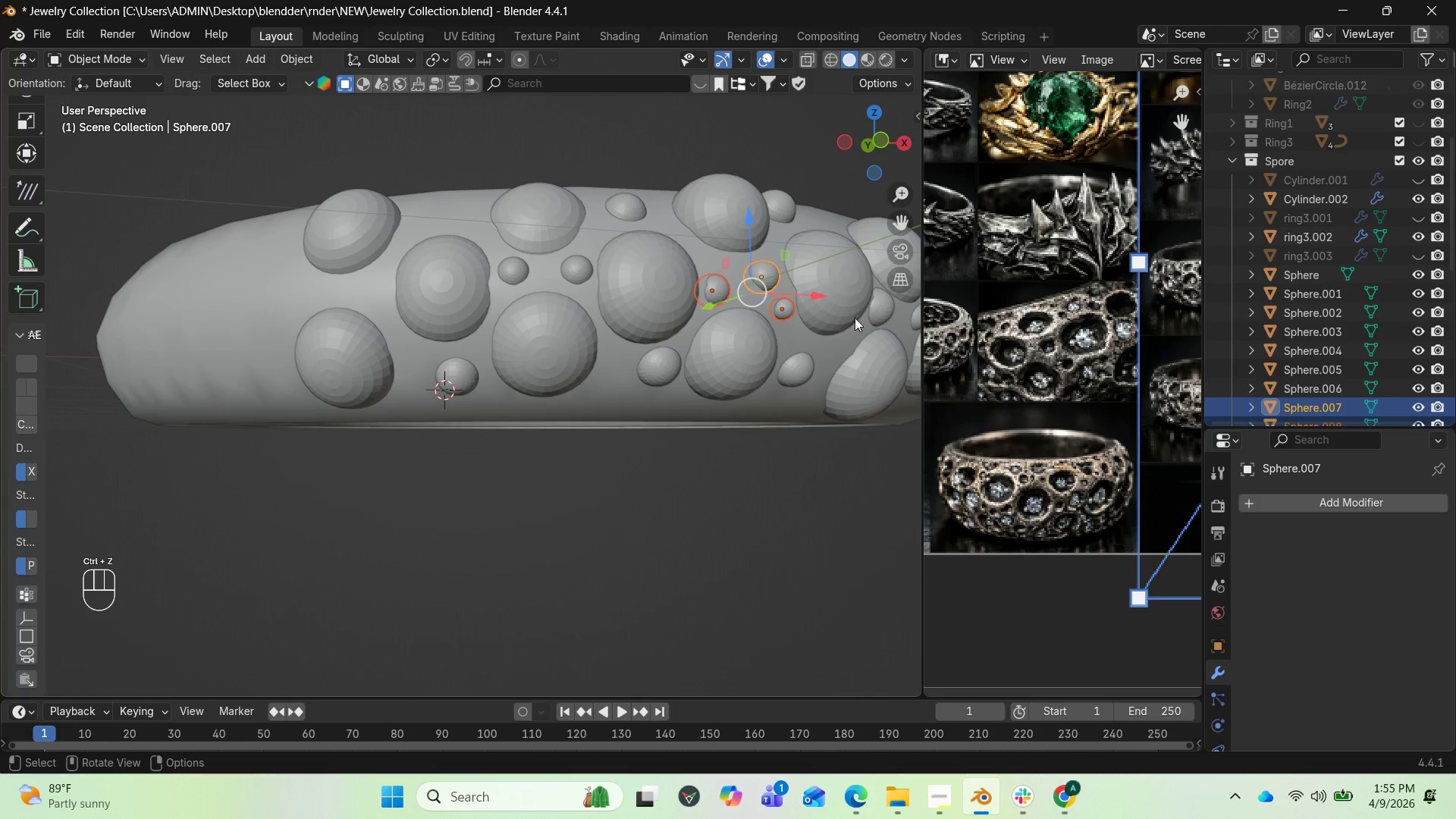 
key(Control+D)
 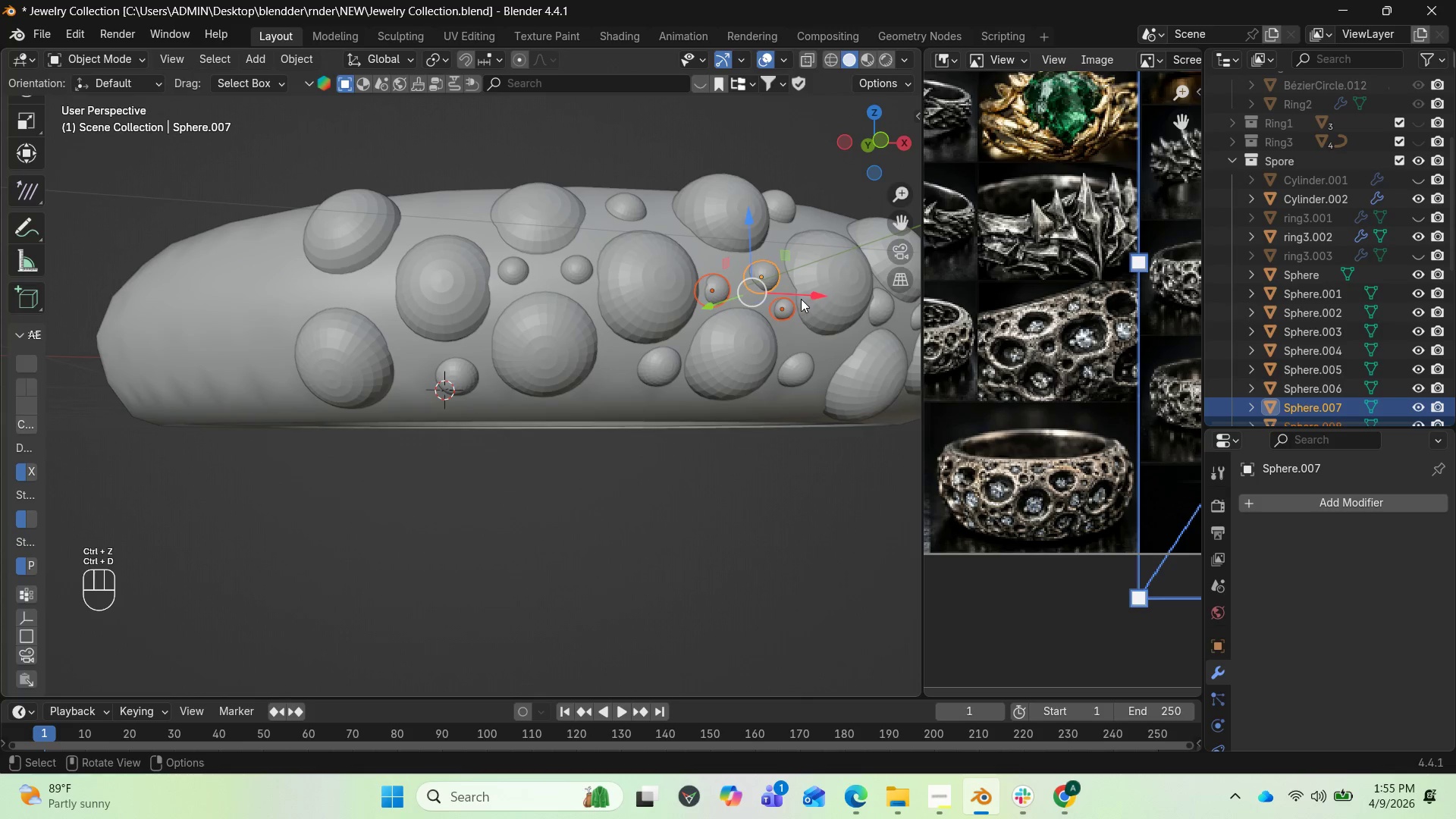 
key(Shift+D)
 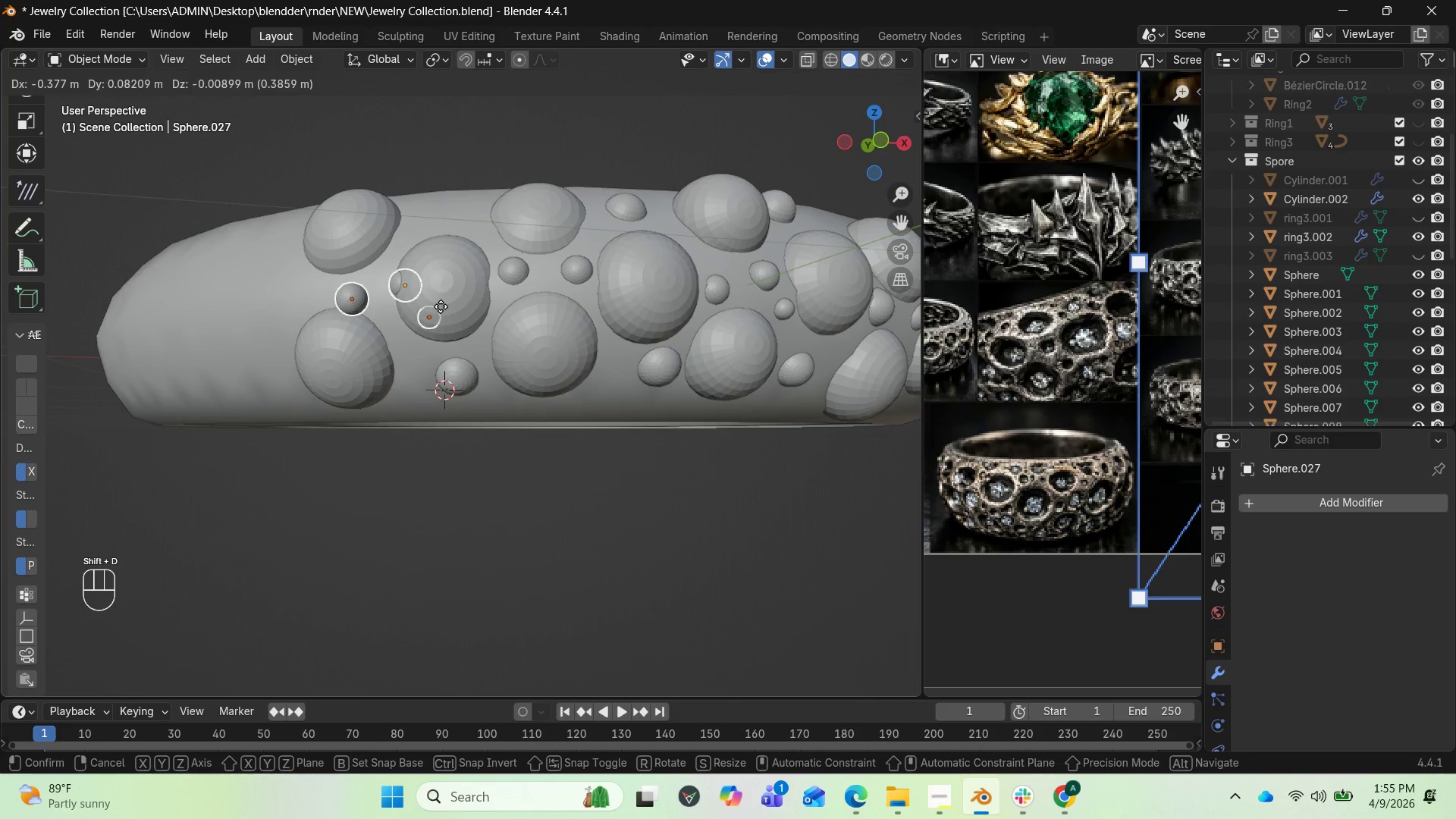 
left_click([417, 310])
 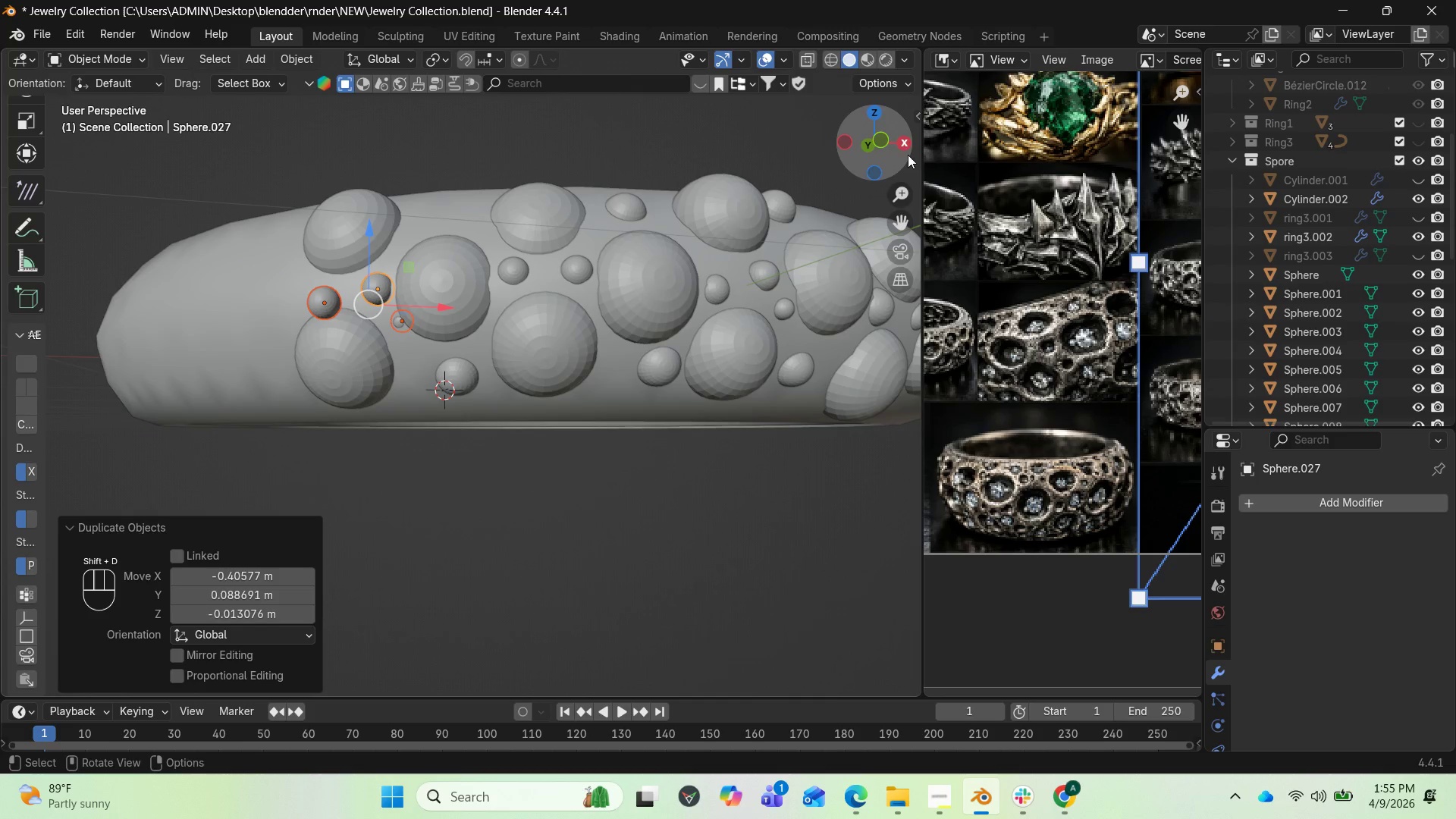 
left_click_drag(start_coordinate=[870, 145], to_coordinate=[110, 226])
 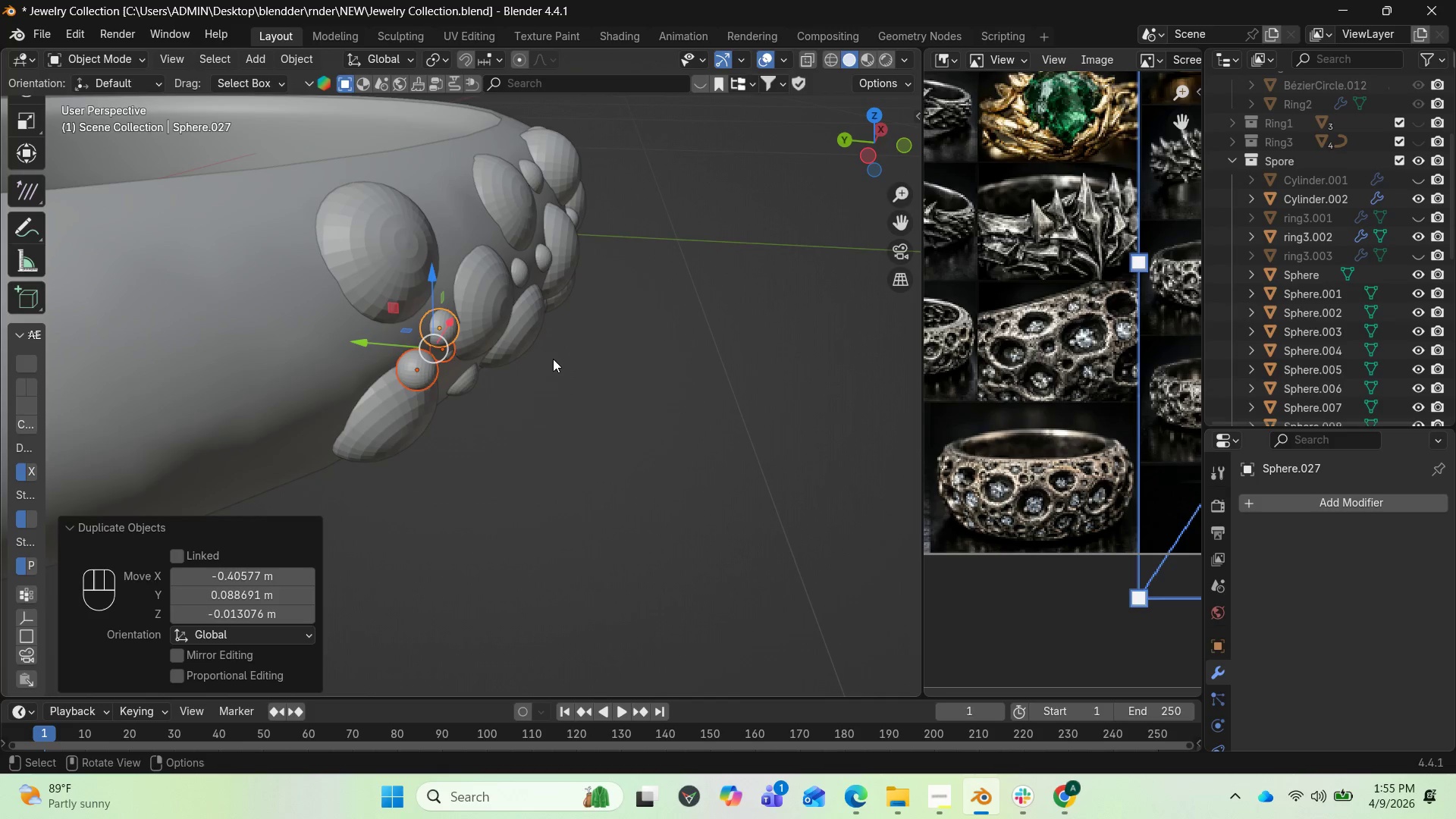 
type(RZ)
 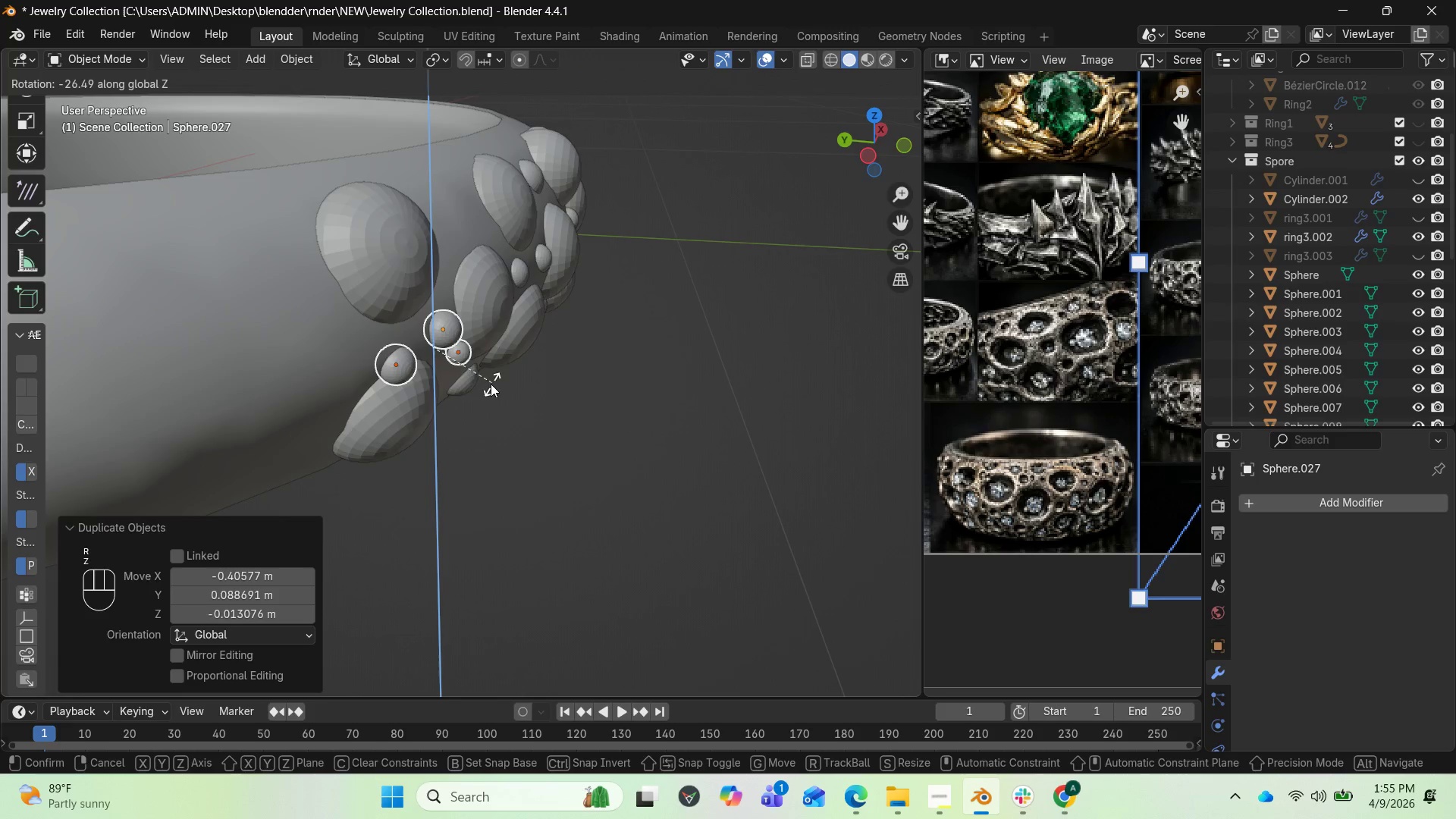 
left_click([488, 384])
 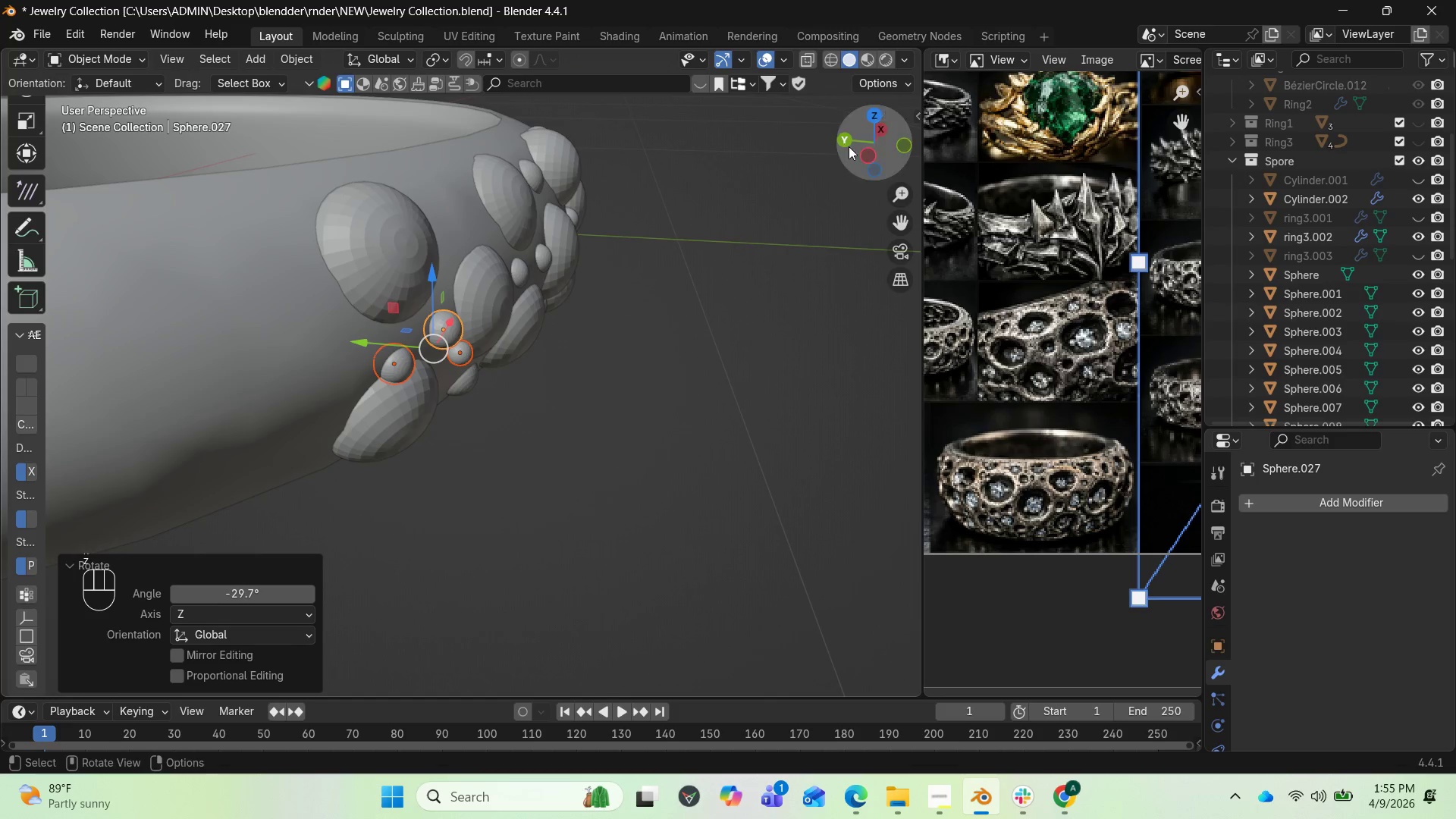 
left_click_drag(start_coordinate=[861, 146], to_coordinate=[717, 93])
 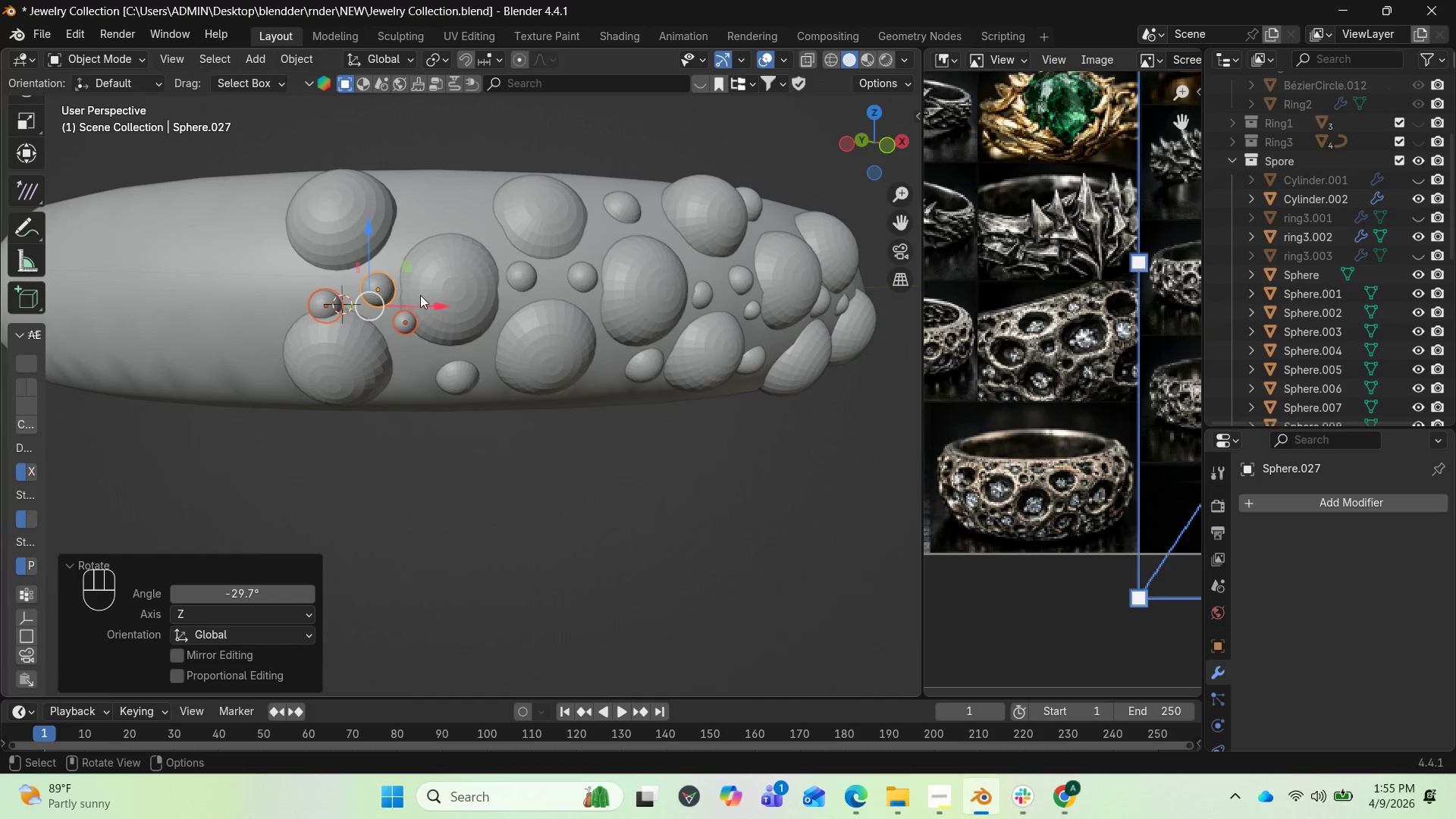 
left_click_drag(start_coordinate=[431, 303], to_coordinate=[406, 295])
 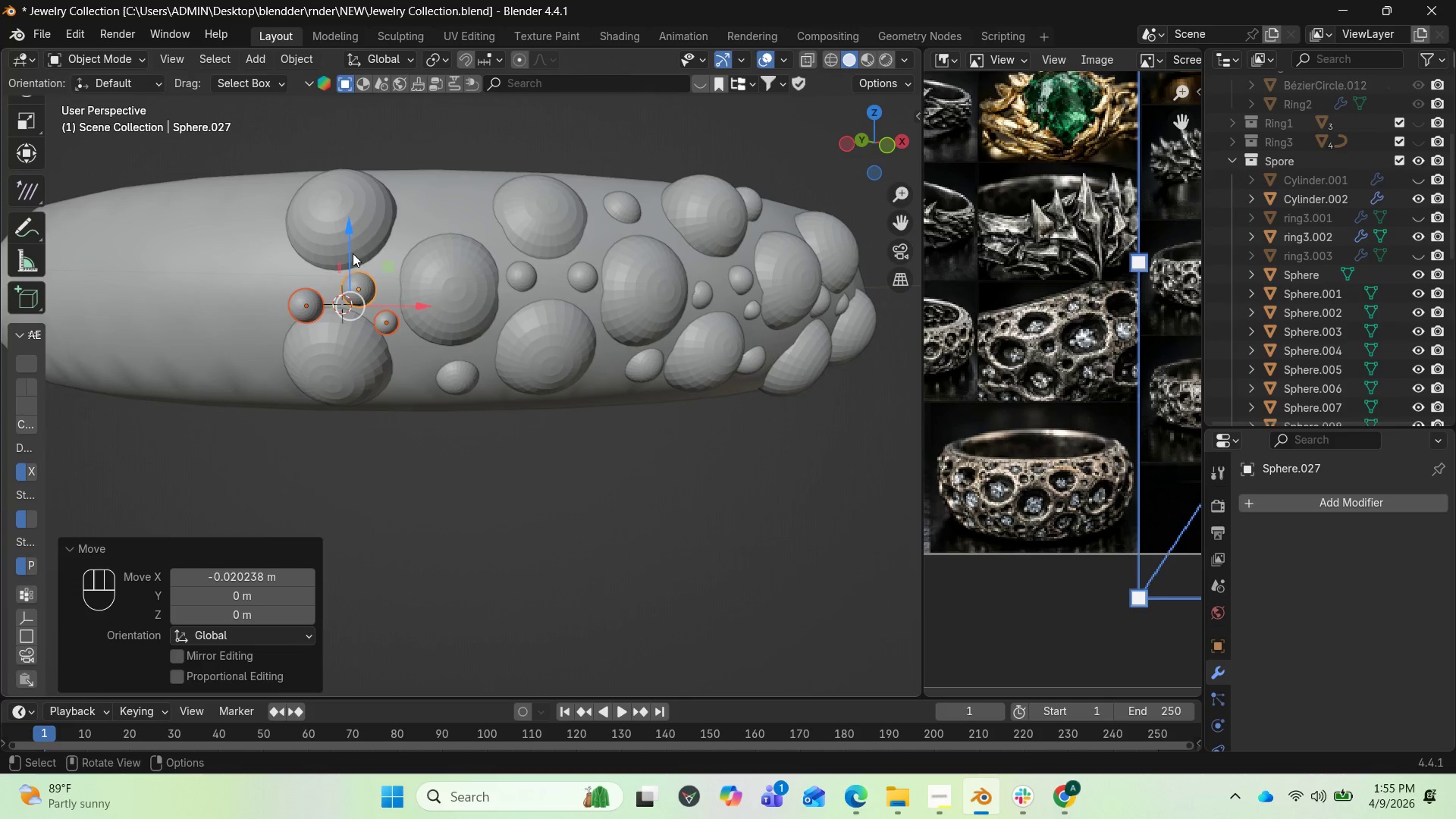 
left_click_drag(start_coordinate=[350, 248], to_coordinate=[342, 242])
 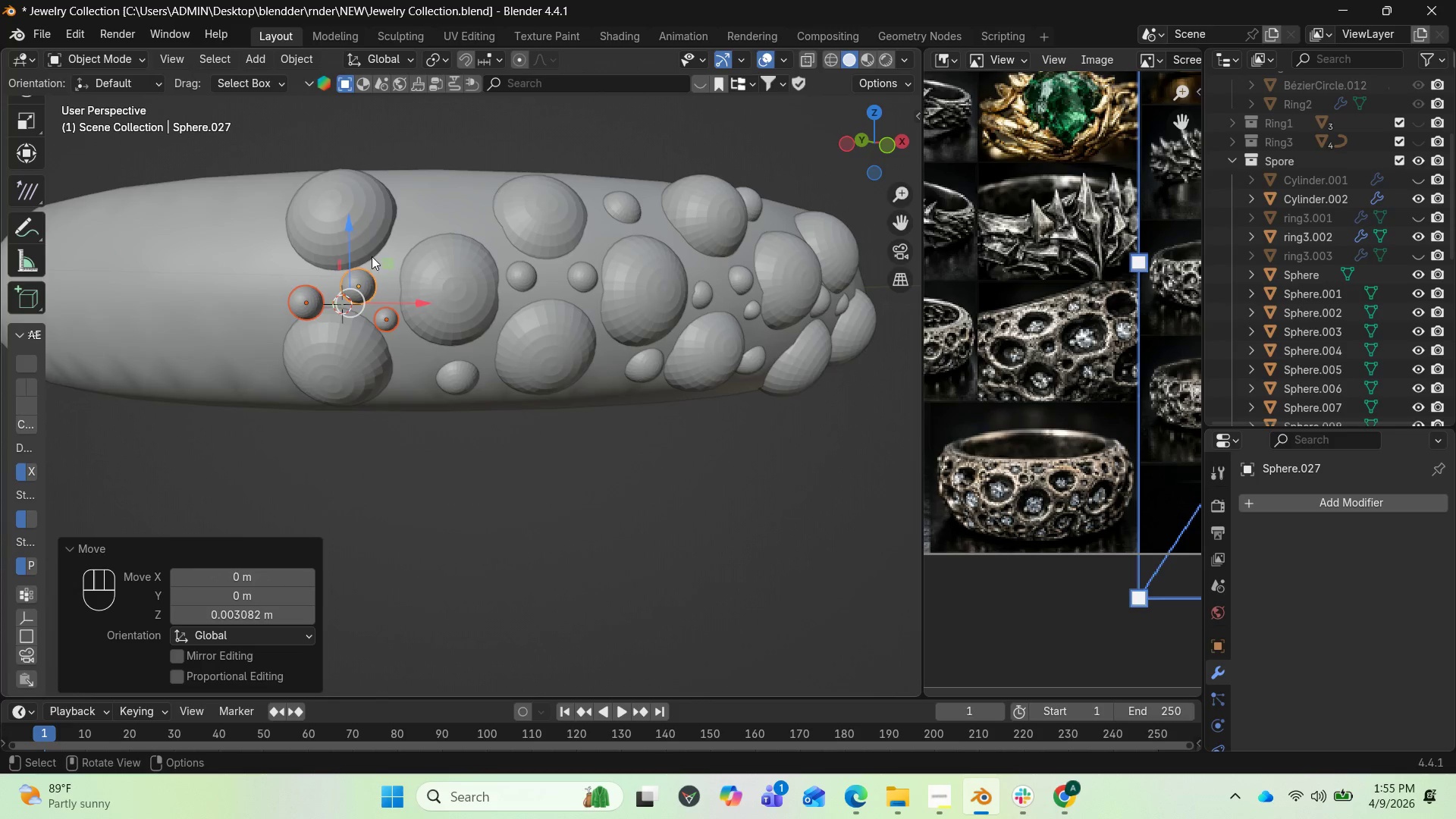 
scroll: coordinate [406, 277], scroll_direction: up, amount: 4.0
 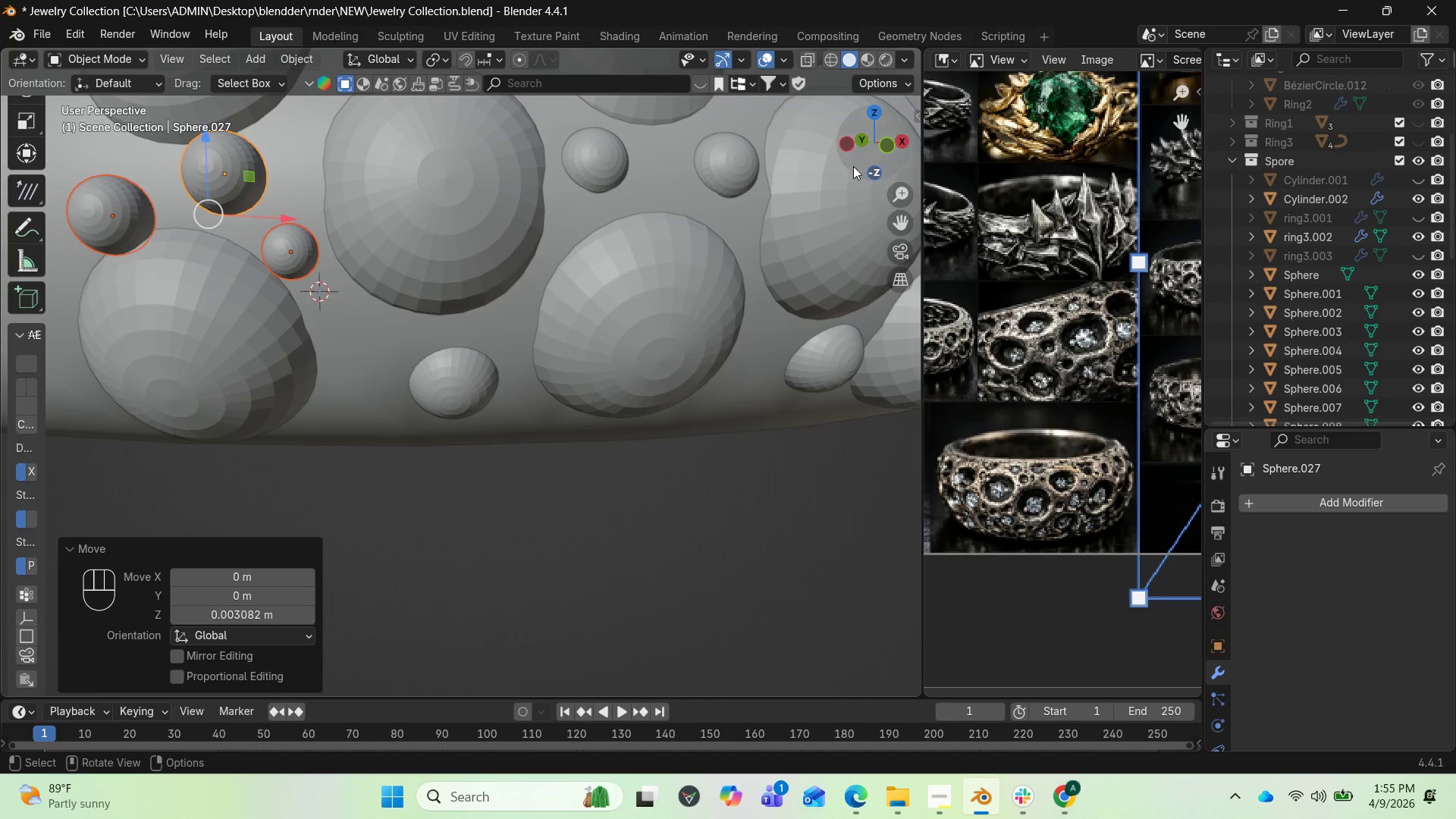 
left_click_drag(start_coordinate=[863, 144], to_coordinate=[119, 202])
 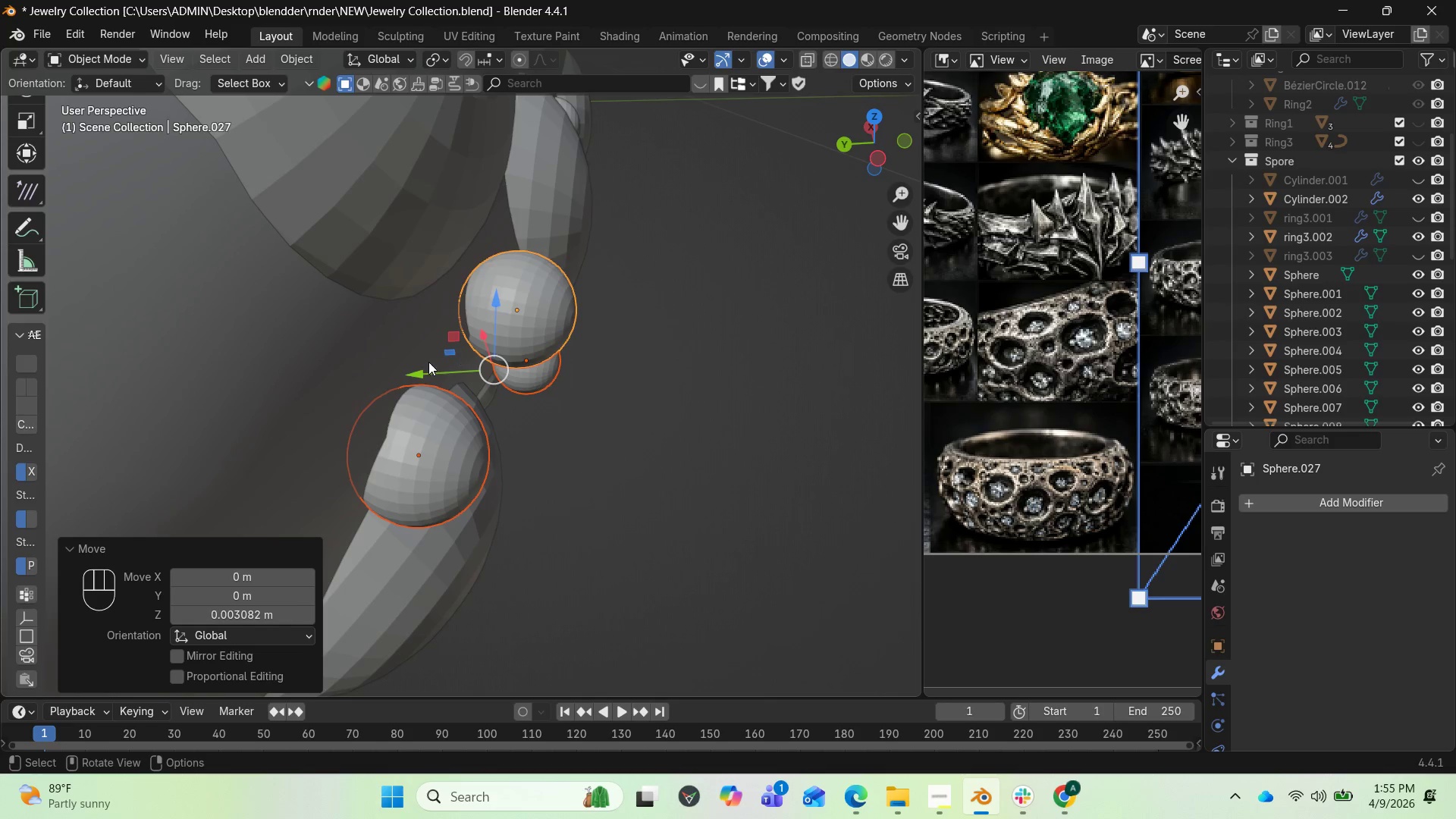 
left_click_drag(start_coordinate=[418, 362], to_coordinate=[416, 358])
 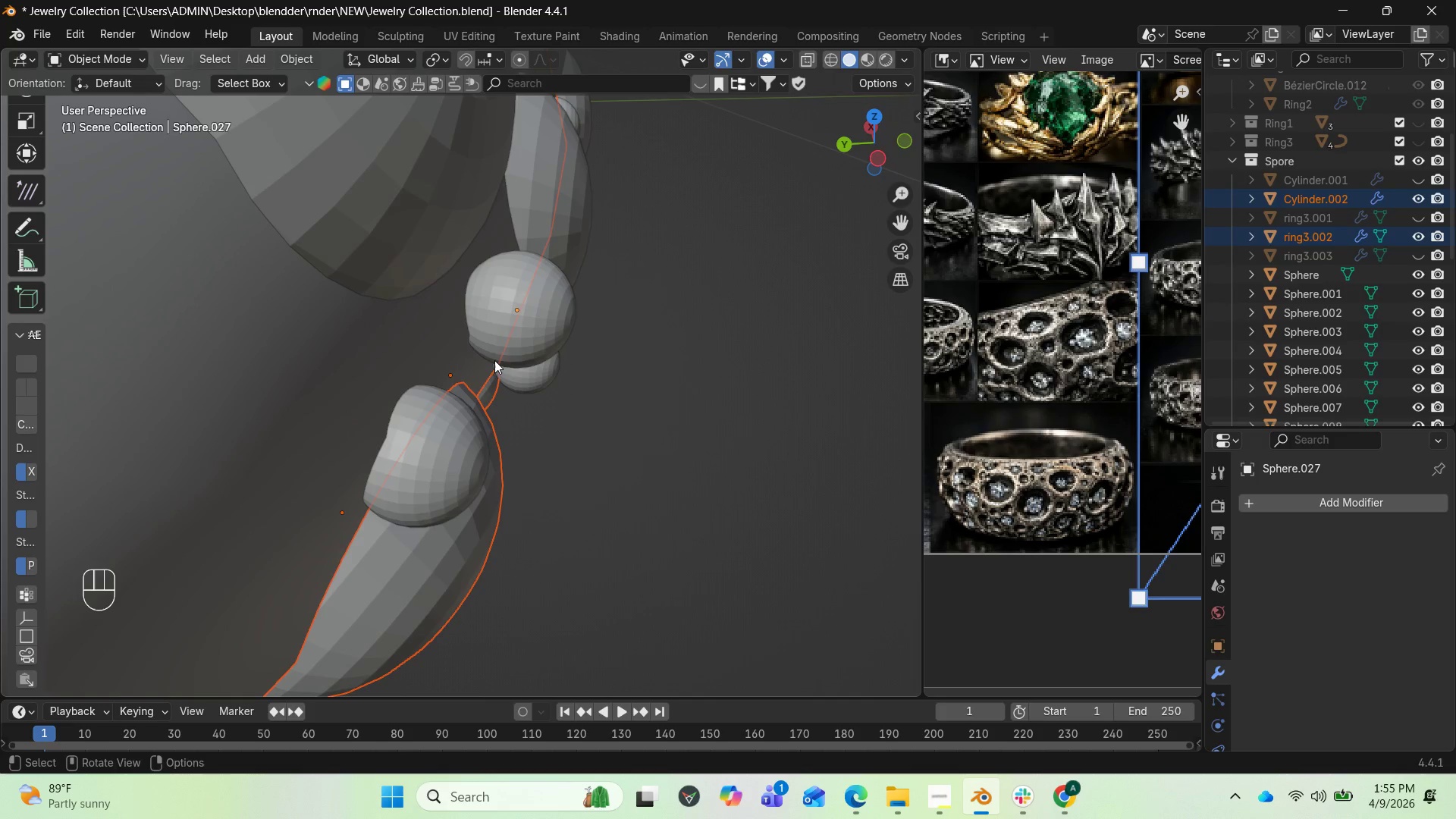 
key(Control+Z)
 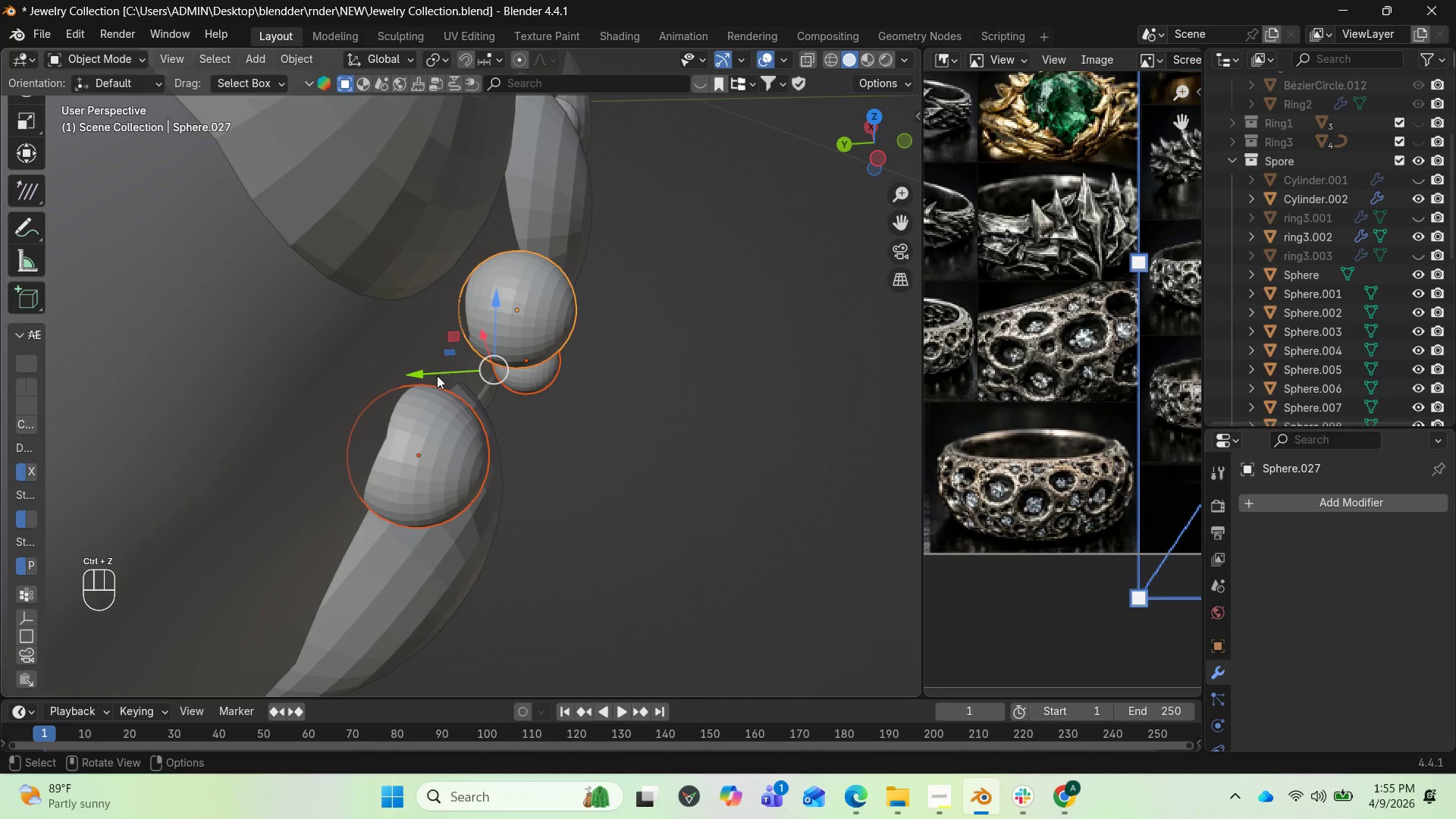 
left_click_drag(start_coordinate=[419, 374], to_coordinate=[356, 337])
 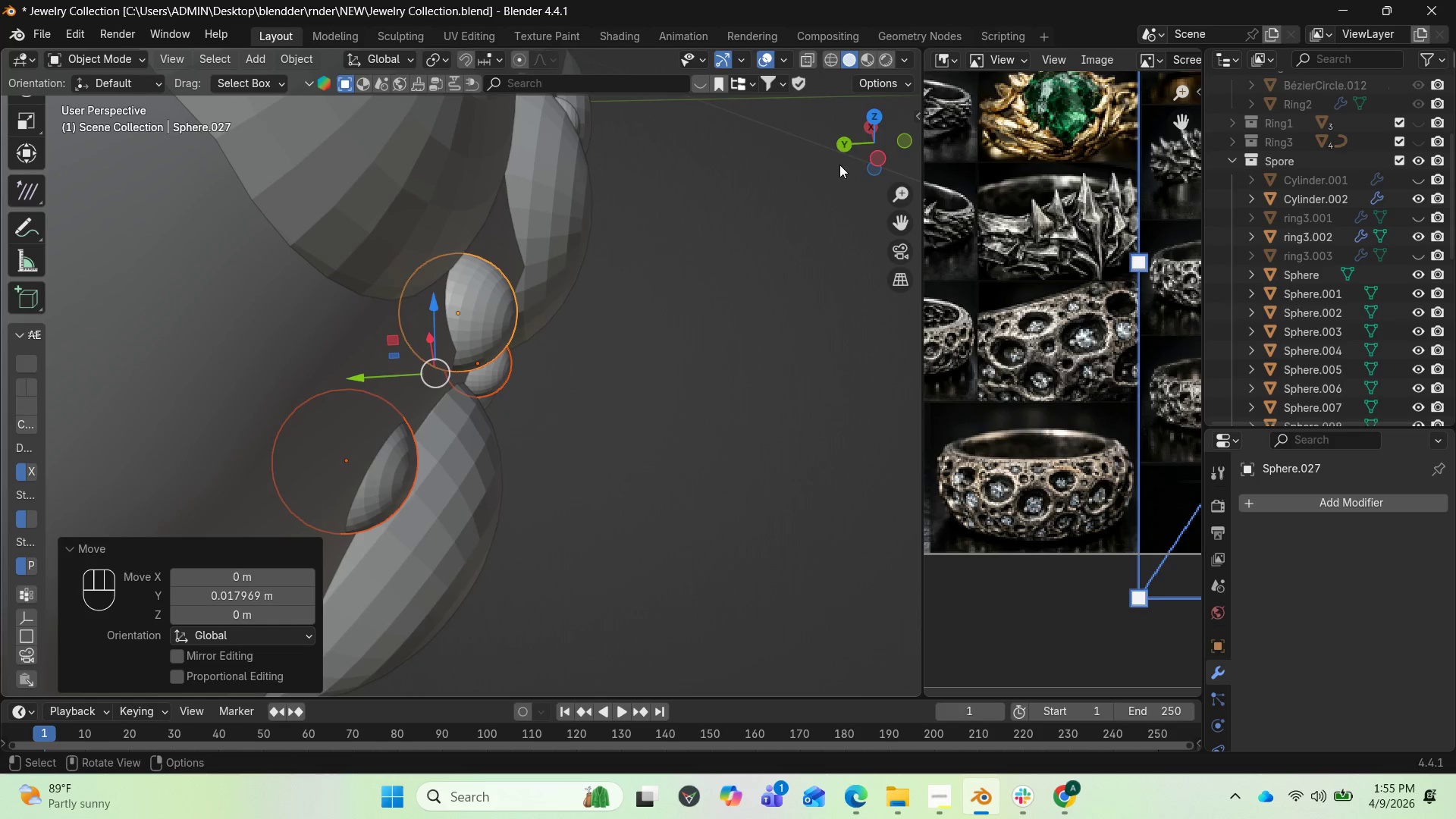 
left_click_drag(start_coordinate=[891, 143], to_coordinate=[726, 71])
 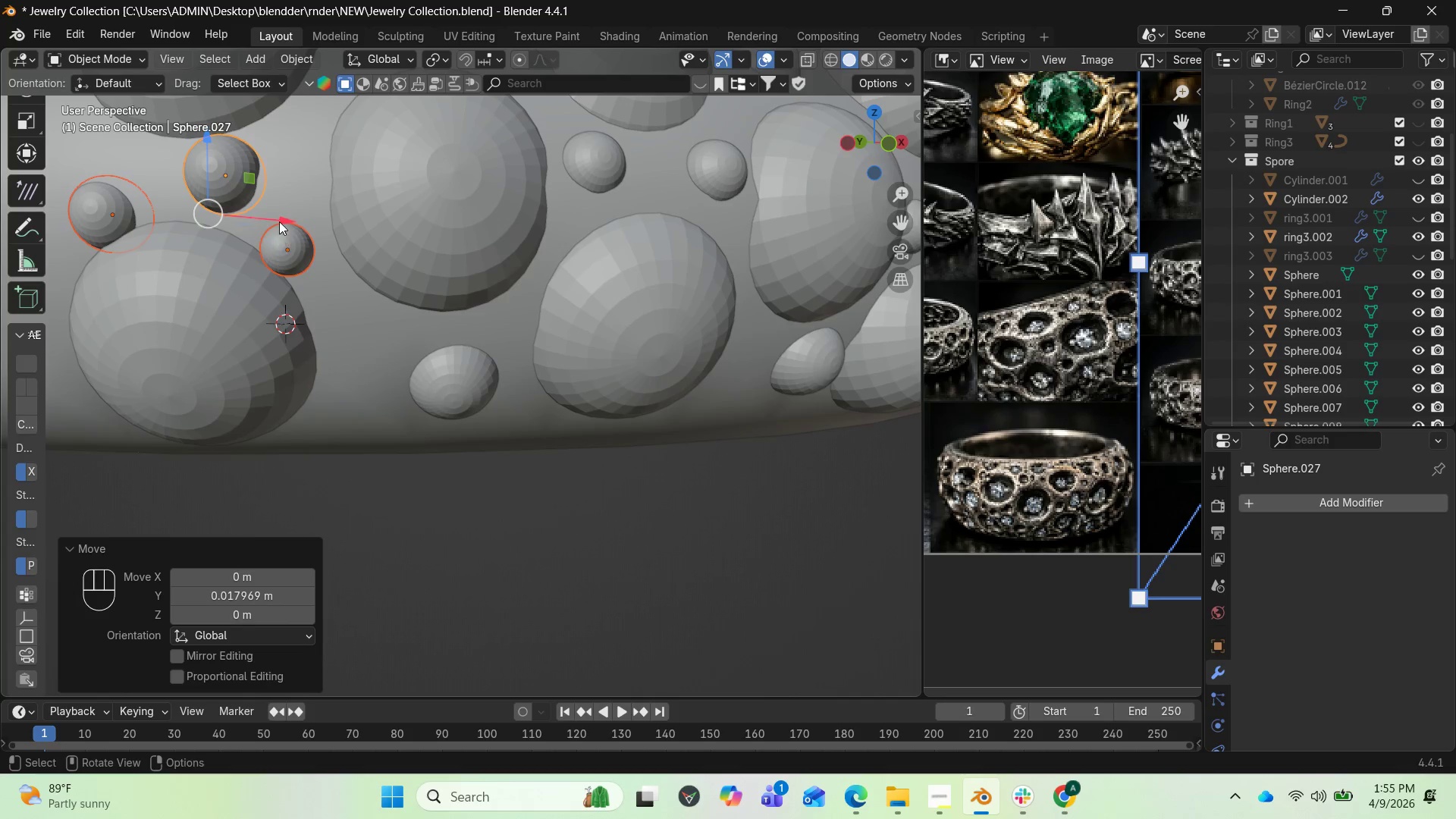 
left_click_drag(start_coordinate=[279, 221], to_coordinate=[299, 215])
 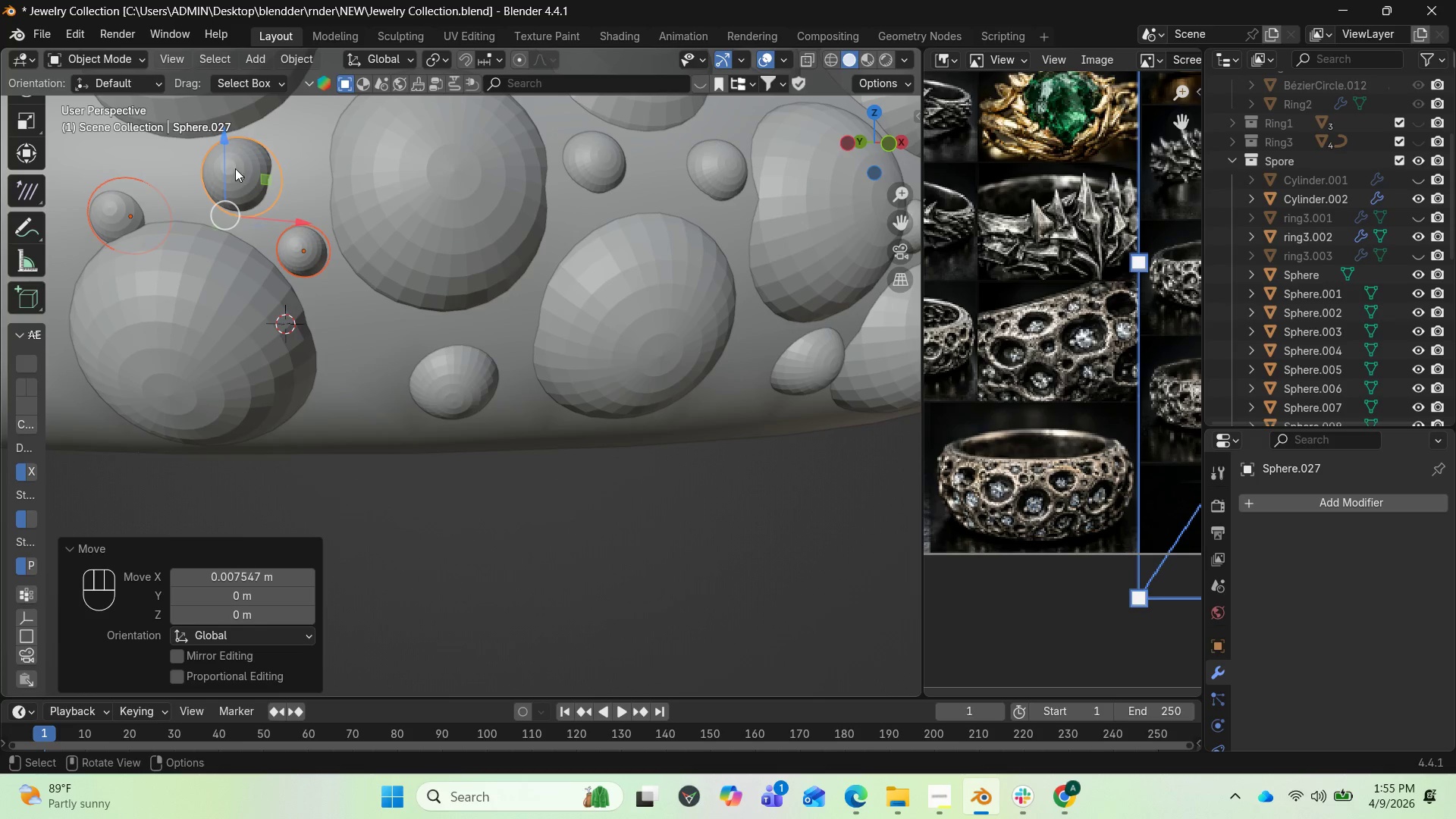 
left_click_drag(start_coordinate=[226, 157], to_coordinate=[226, 143])
 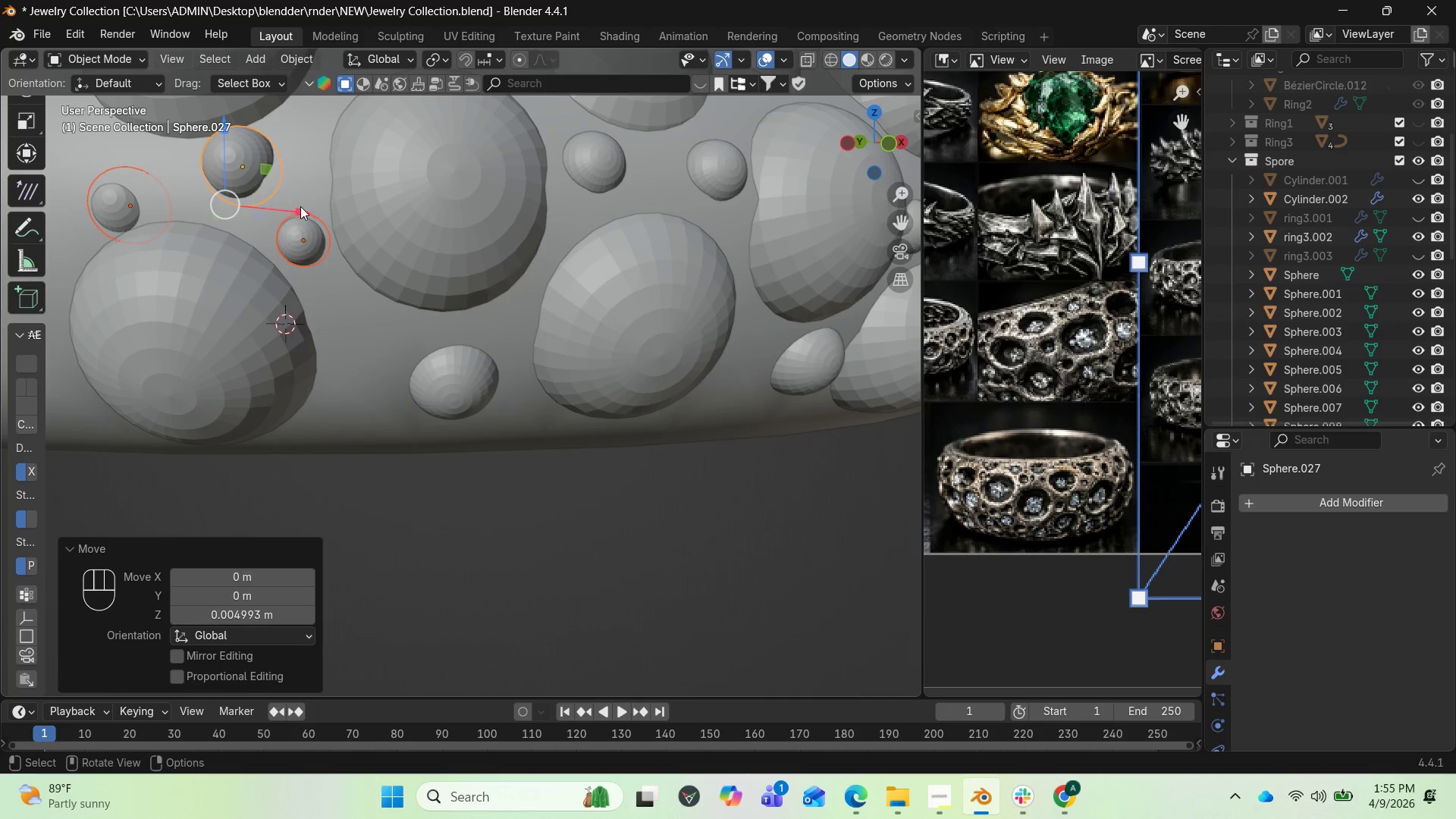 
scroll: coordinate [319, 216], scroll_direction: down, amount: 4.0
 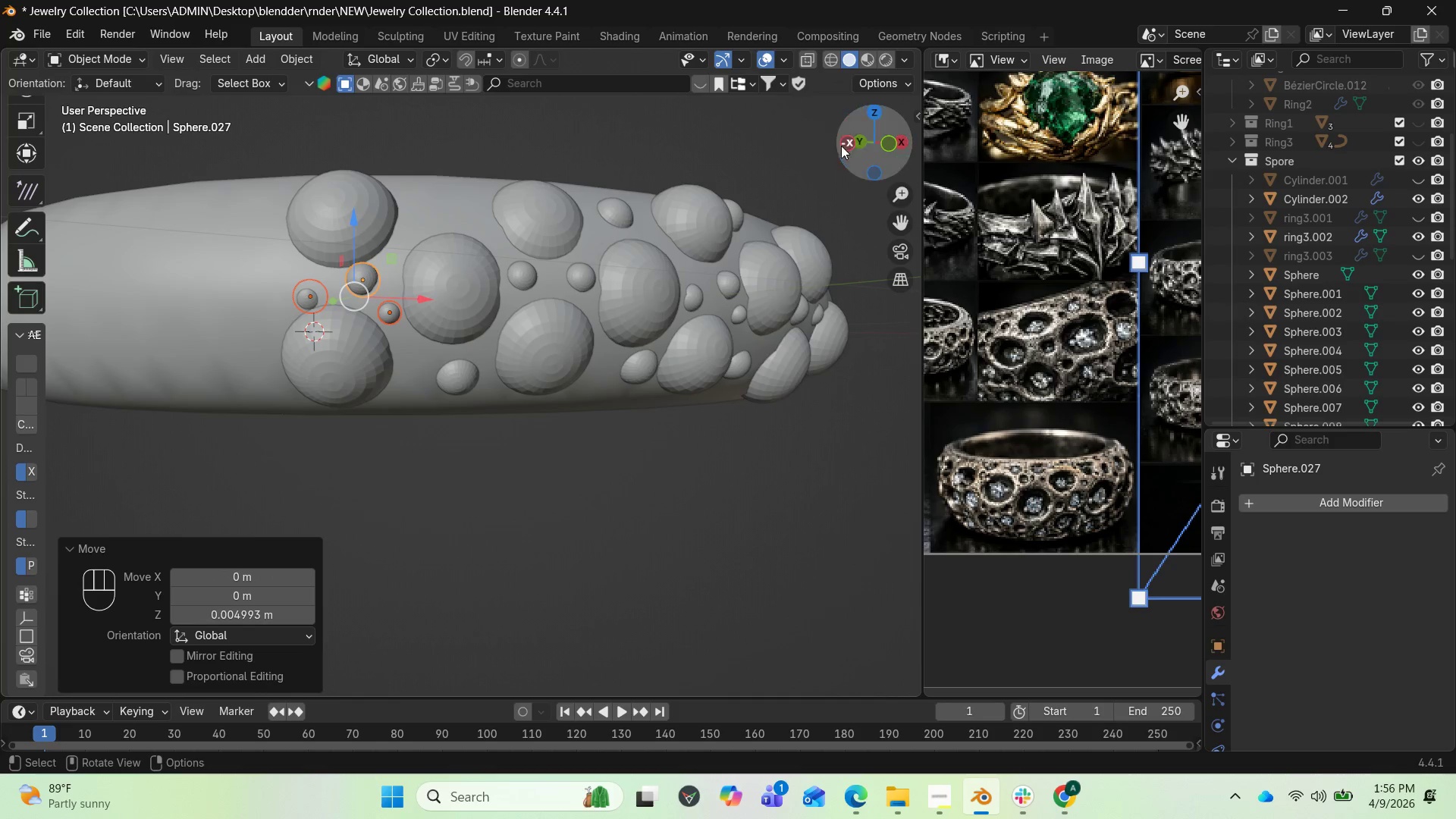 
left_click_drag(start_coordinate=[855, 145], to_coordinate=[49, 161])
 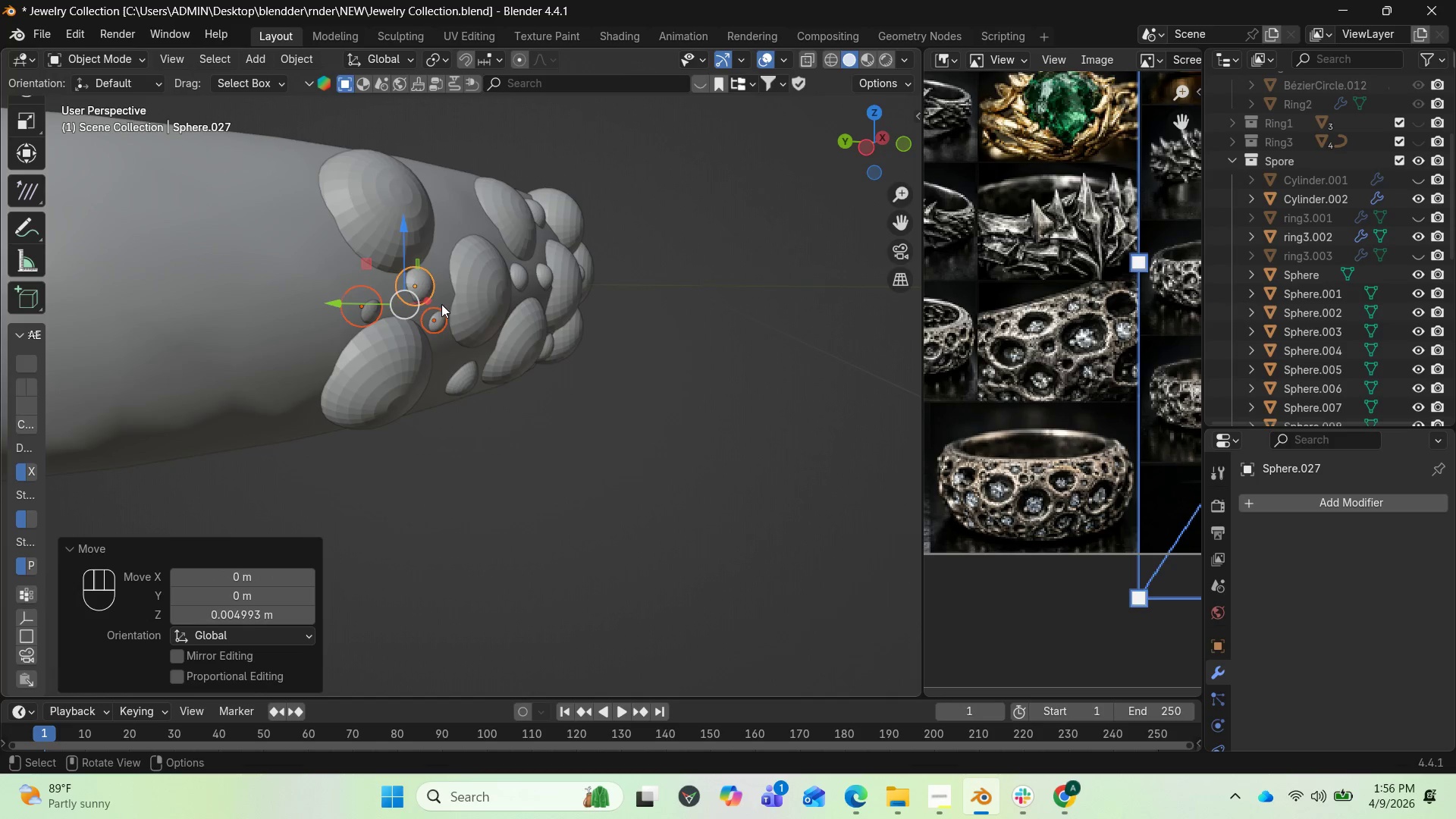 
left_click([365, 314])
 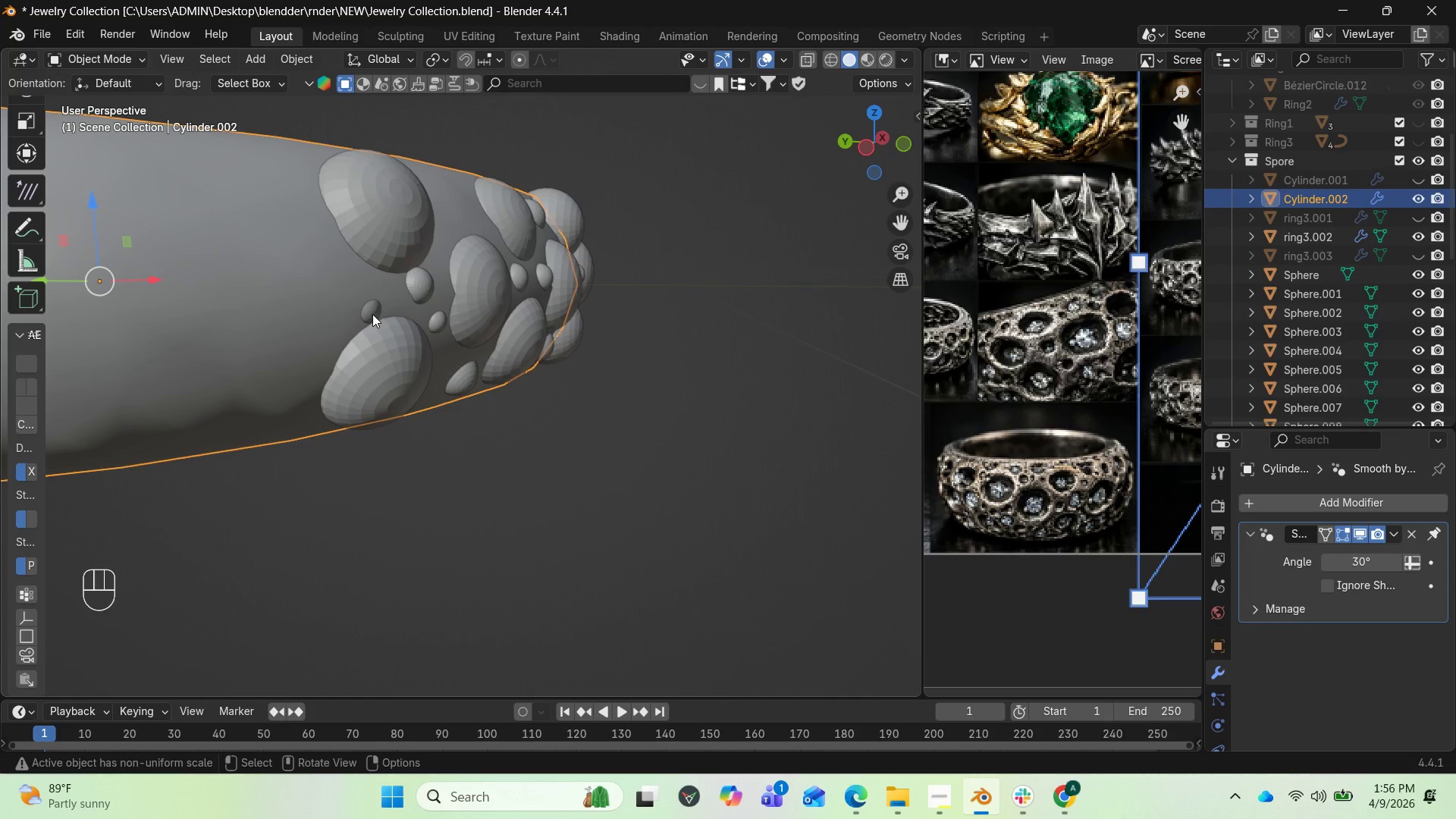 
left_click([372, 314])
 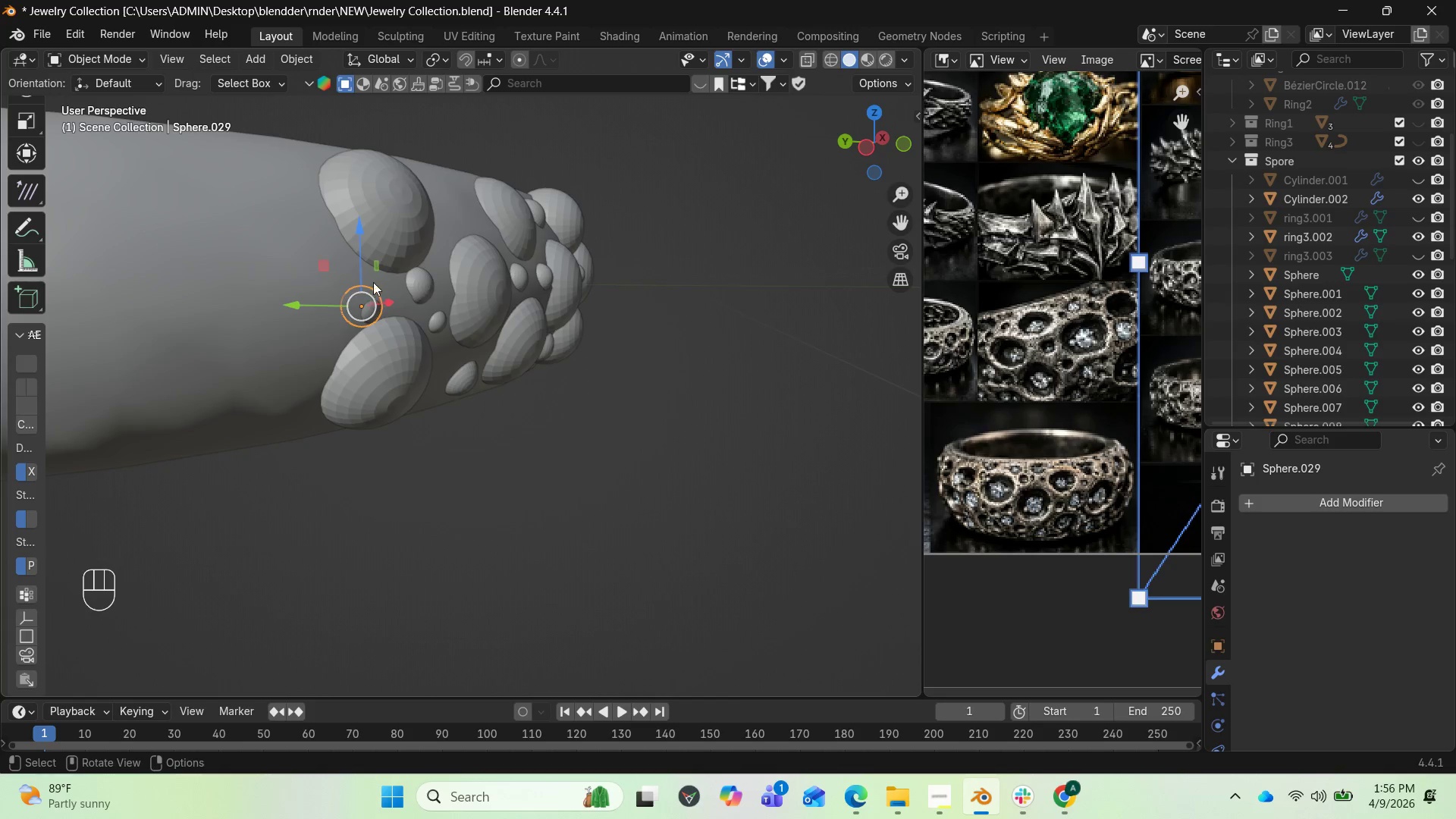 
left_click_drag(start_coordinate=[360, 261], to_coordinate=[356, 243])
 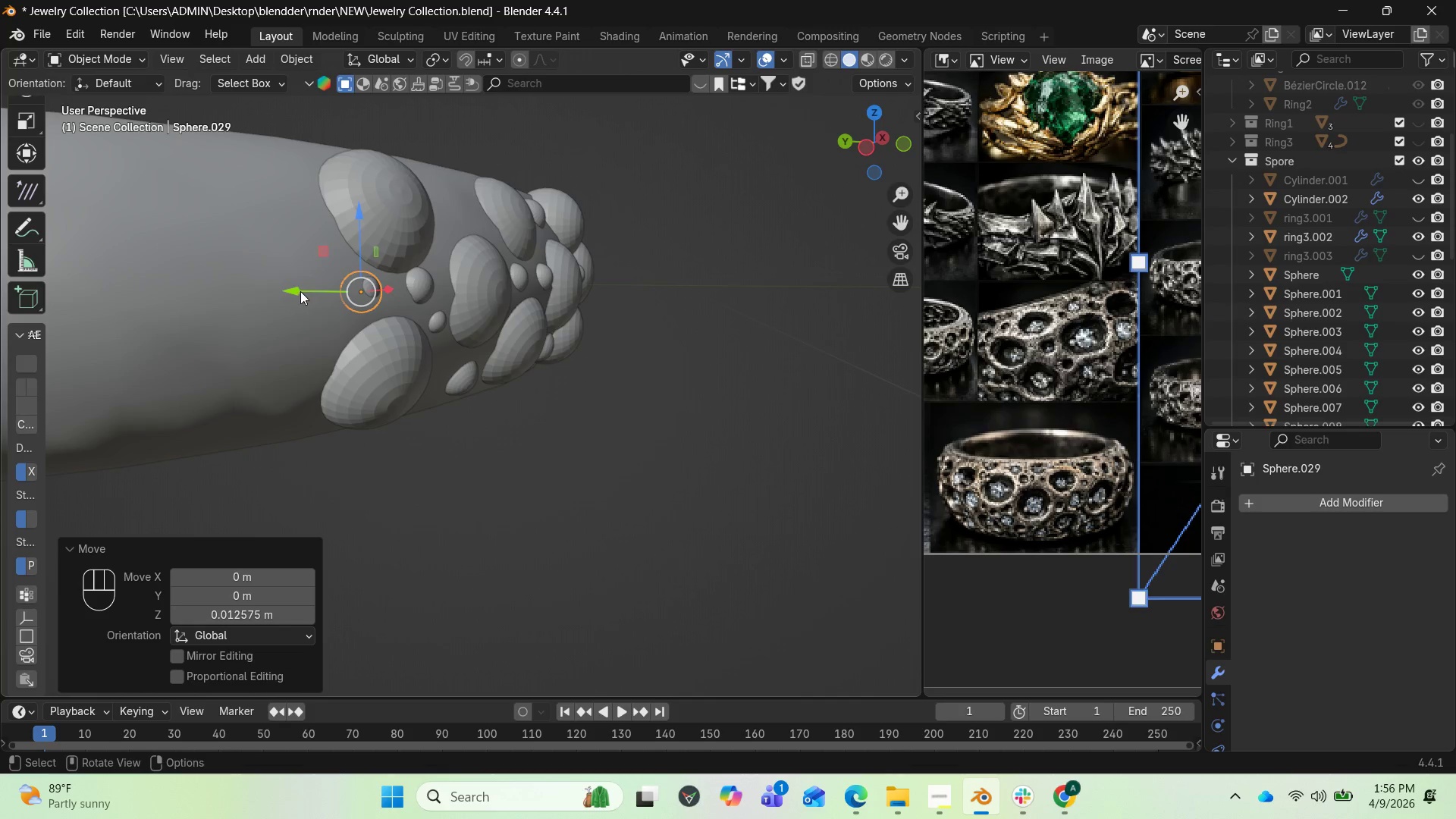 
left_click_drag(start_coordinate=[297, 291], to_coordinate=[306, 298])
 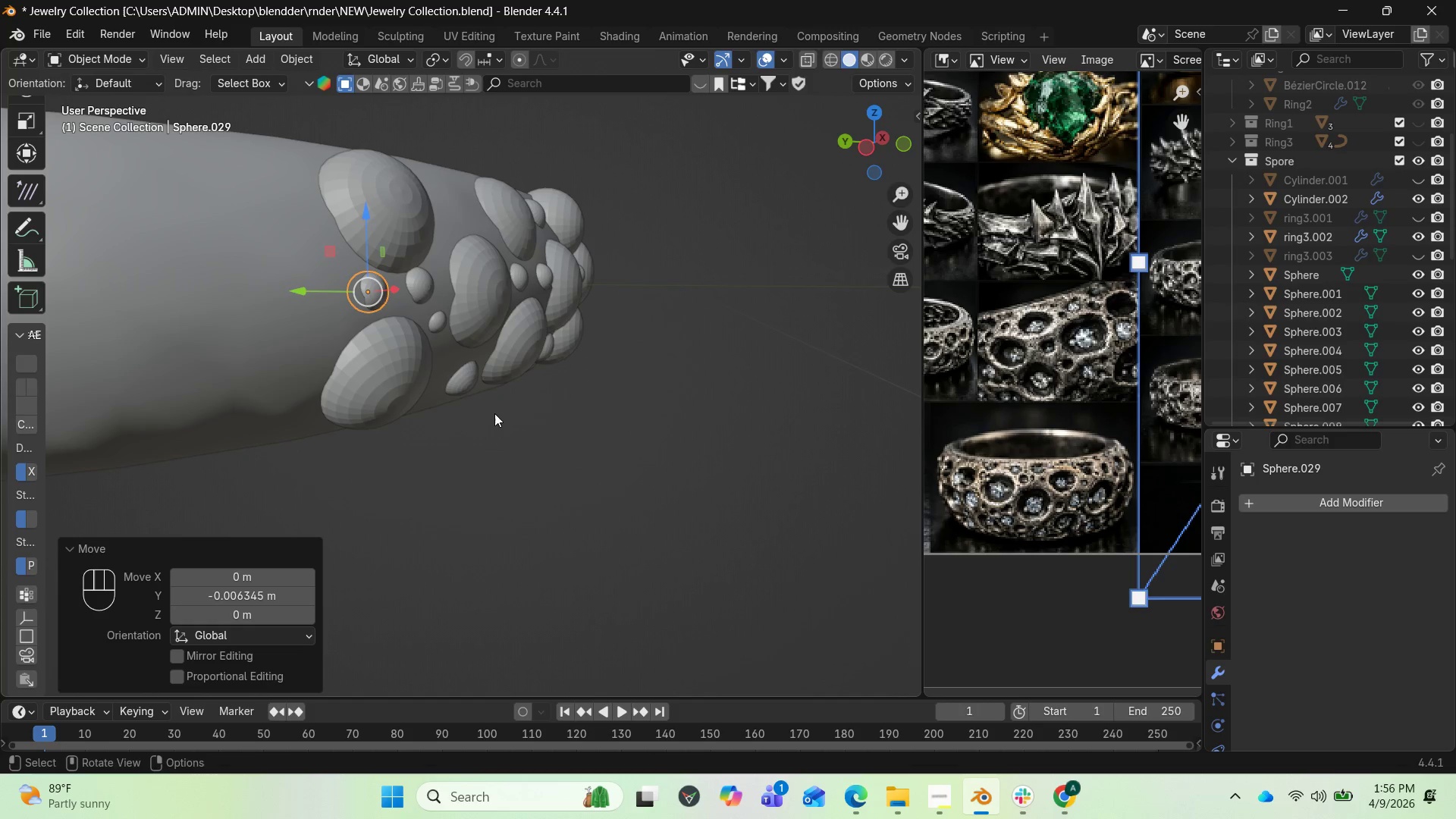 
key(NumpadDecimal)
 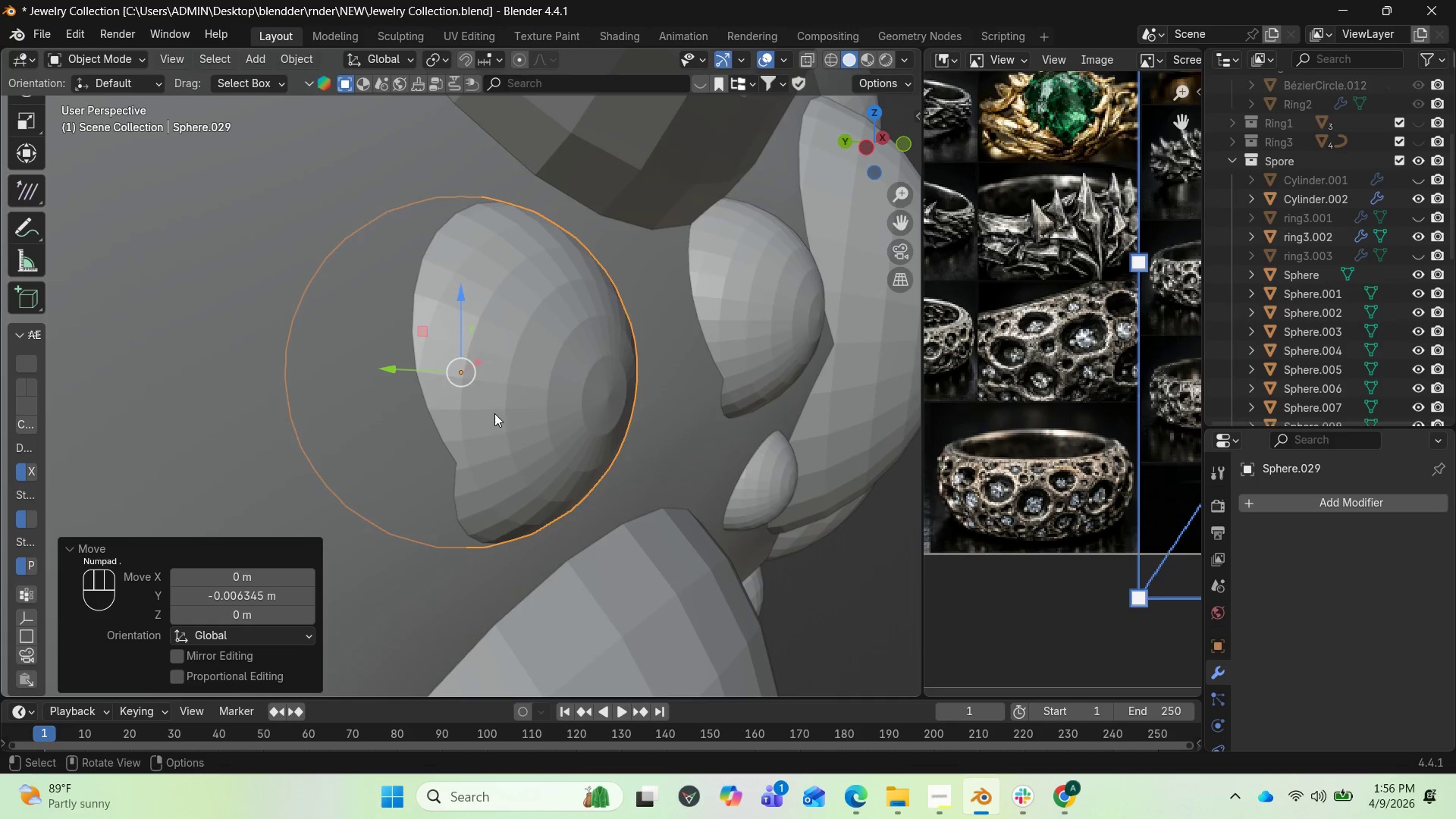 
scroll: coordinate [506, 412], scroll_direction: down, amount: 4.0
 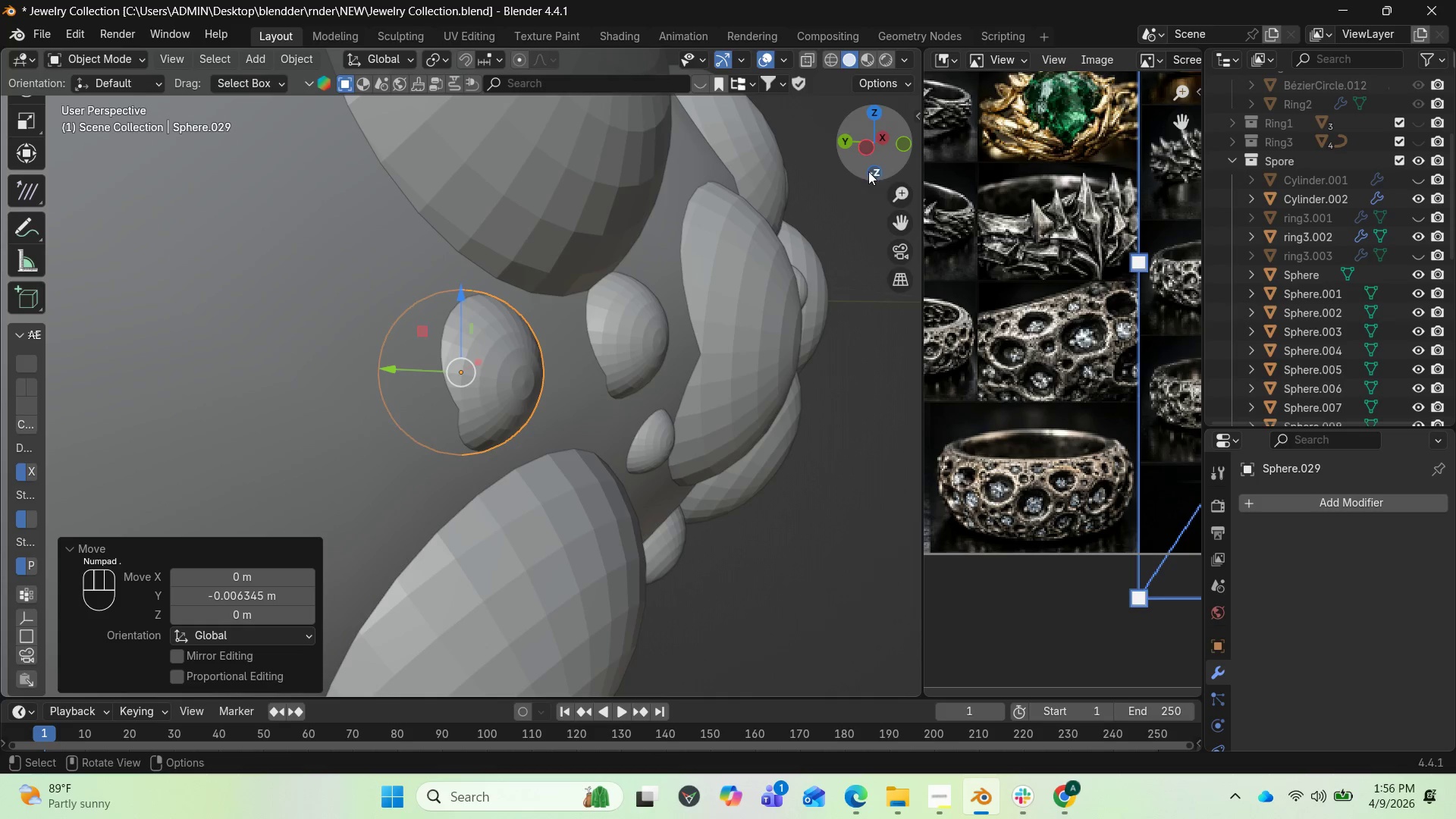 
left_click_drag(start_coordinate=[883, 155], to_coordinate=[703, 159])
 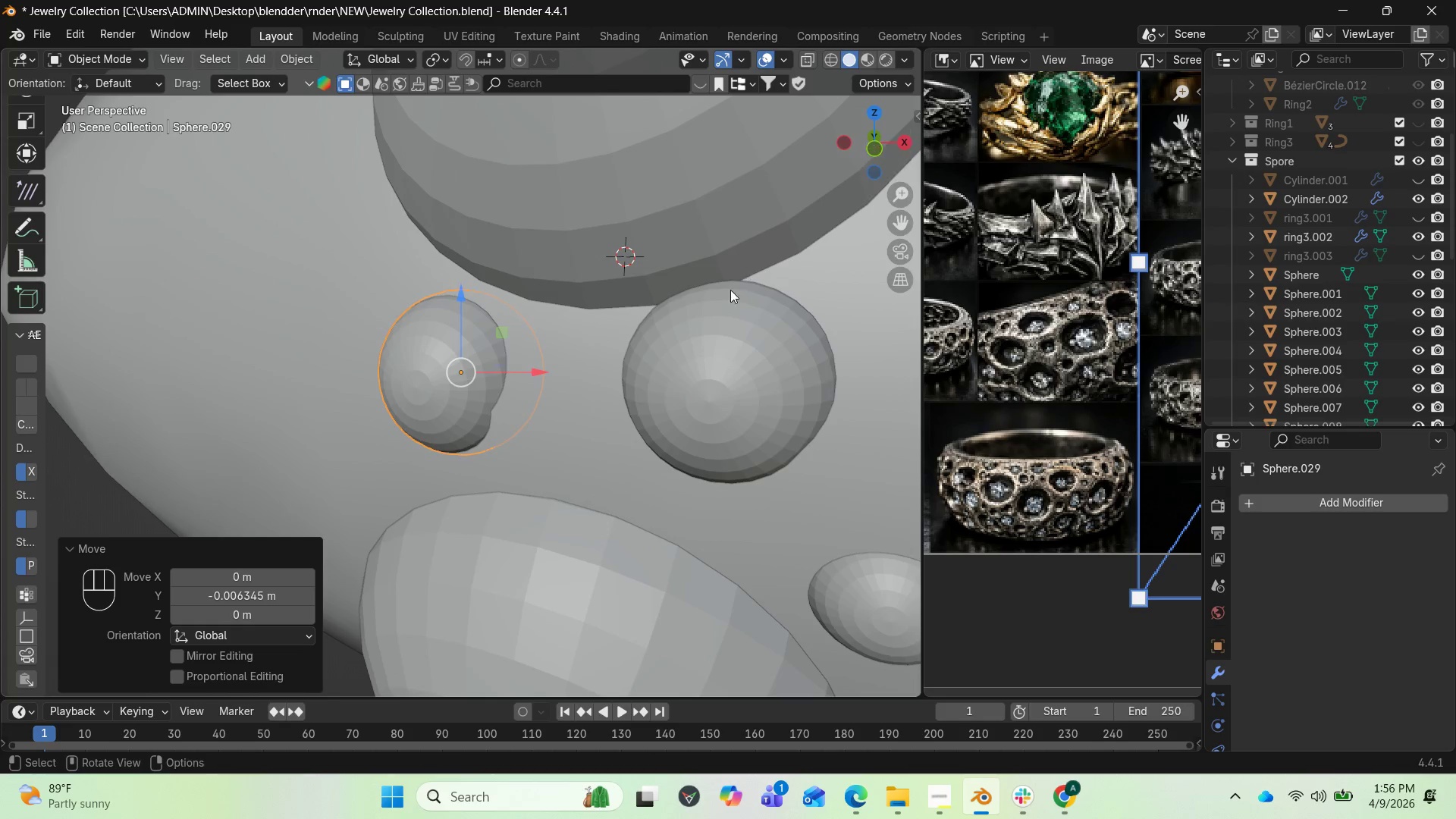 
scroll: coordinate [717, 303], scroll_direction: down, amount: 4.0
 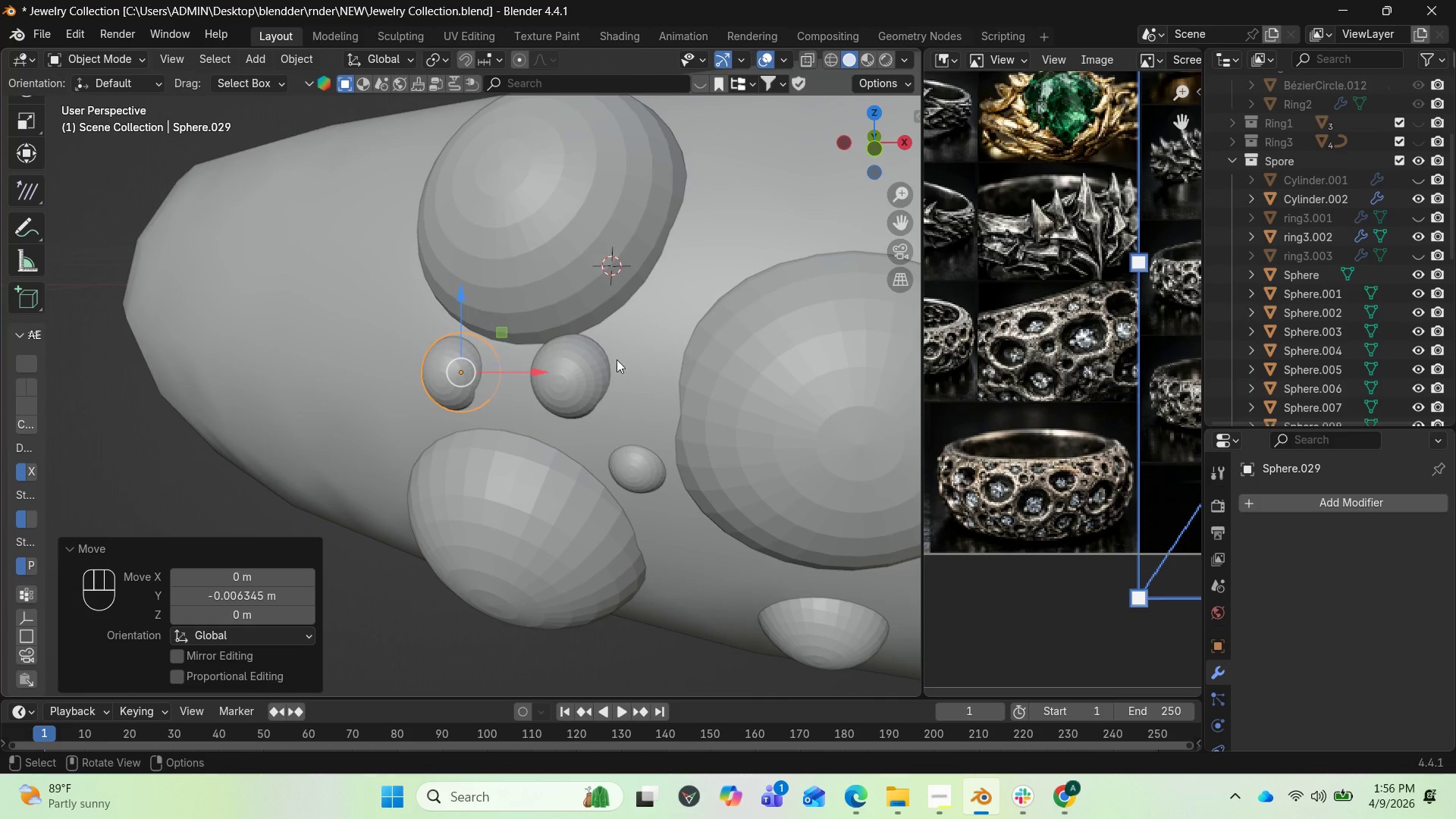 
left_click([591, 364])
 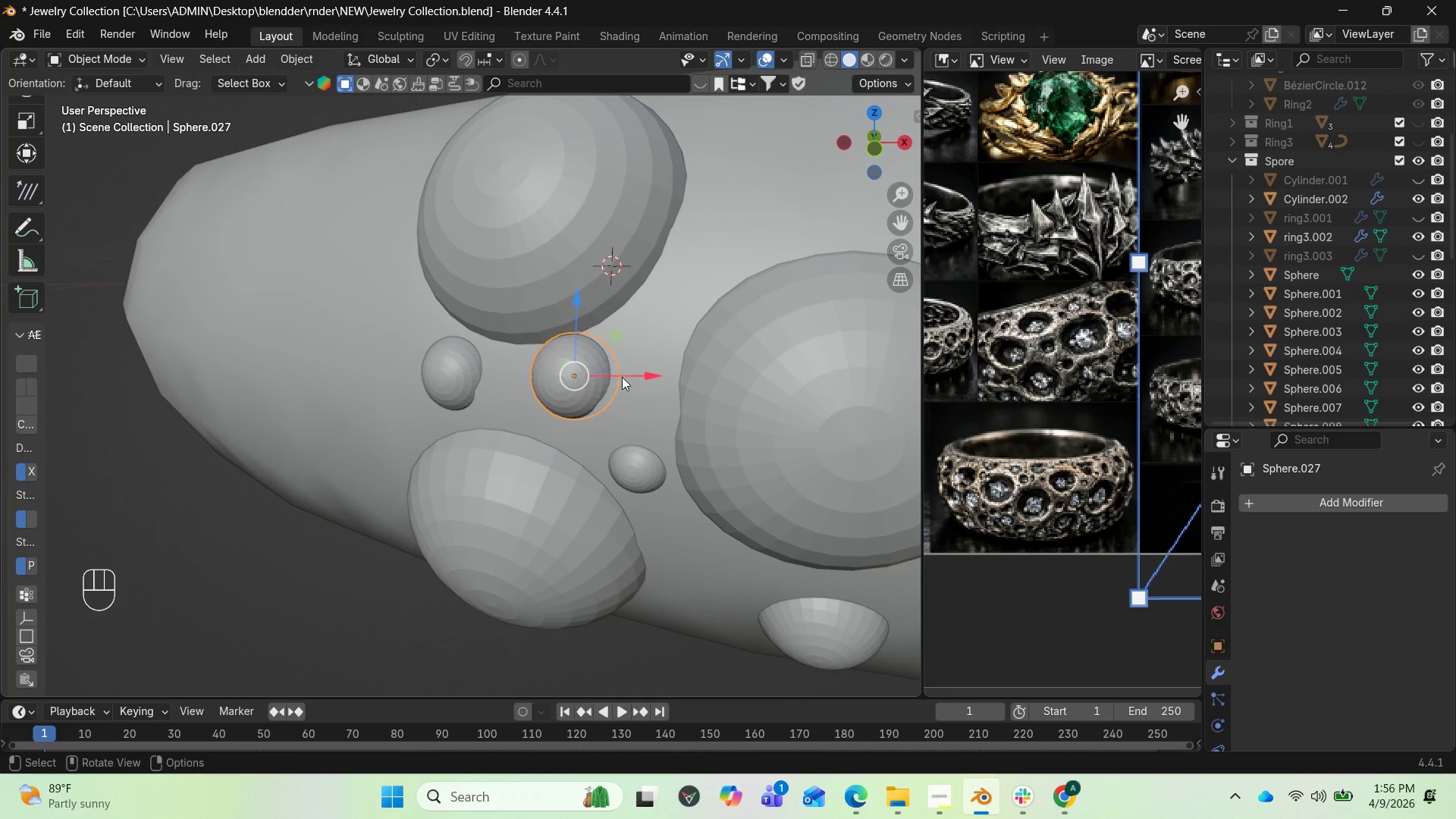 
left_click_drag(start_coordinate=[628, 378], to_coordinate=[661, 381])